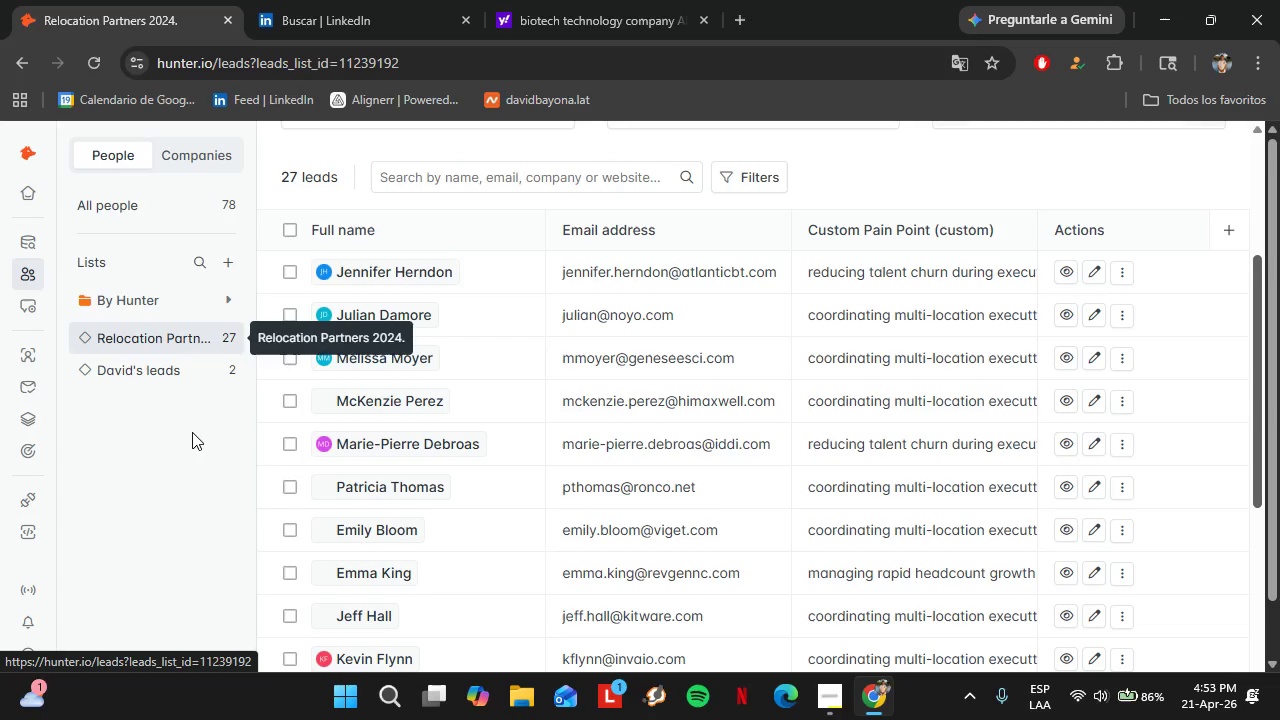 
triple_click([193, 432])
 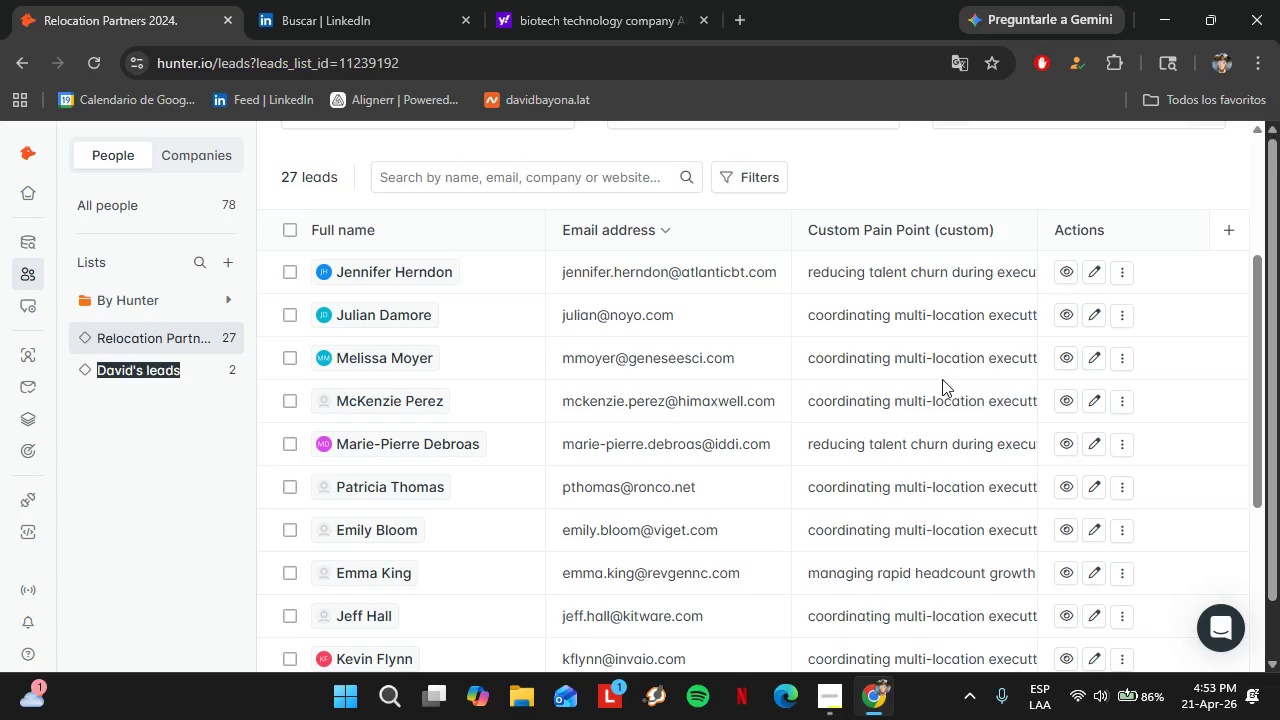 
left_click_drag(start_coordinate=[1257, 305], to_coordinate=[1264, 350])
 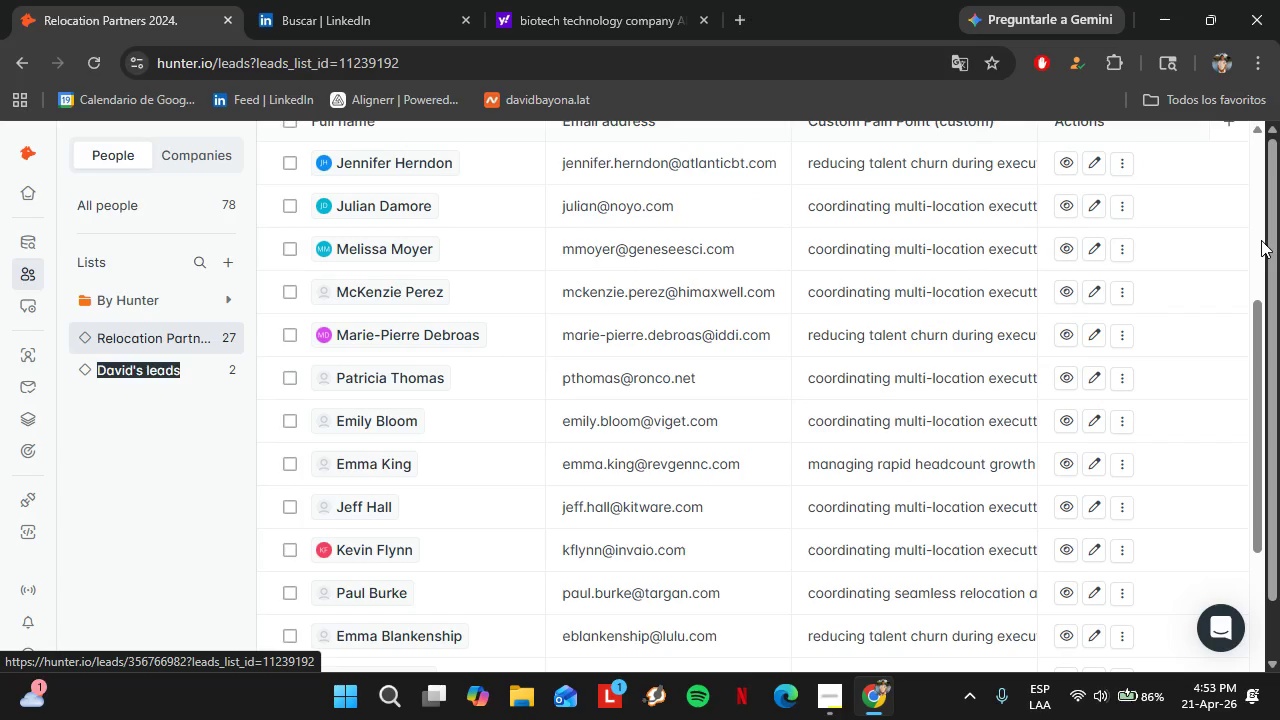 
wait(22.47)
 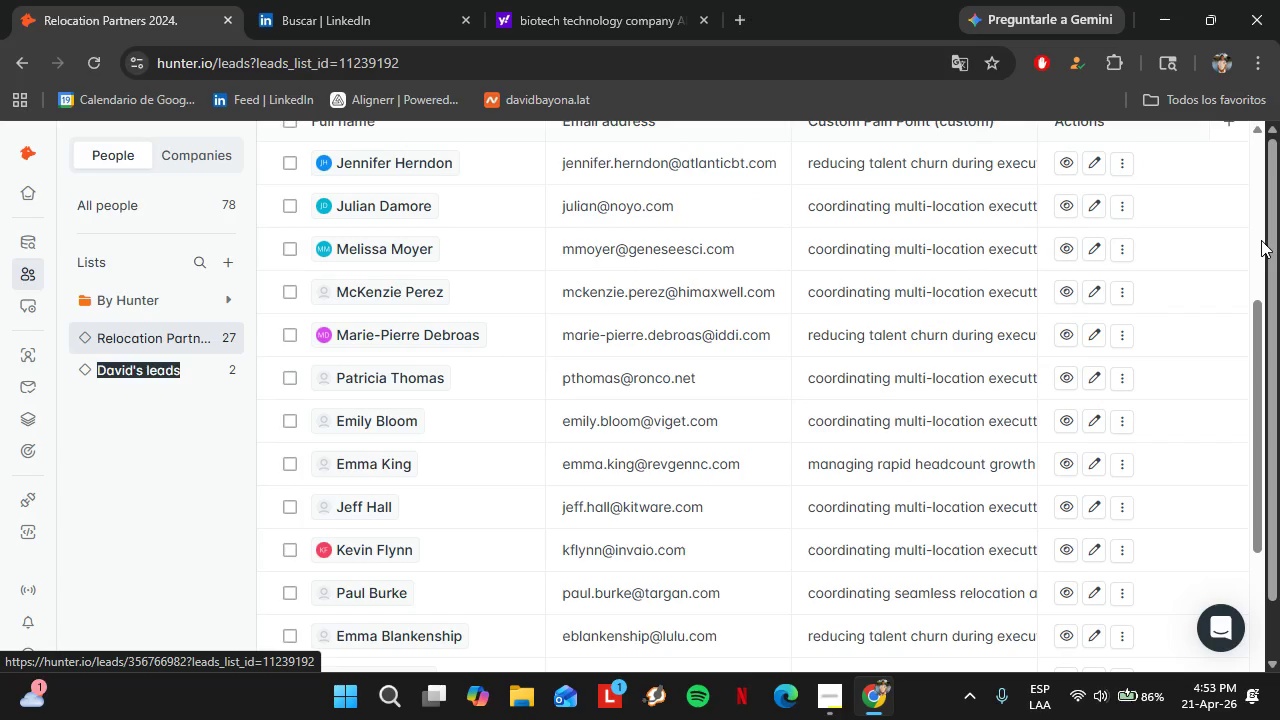 
left_click_drag(start_coordinate=[1255, 442], to_coordinate=[1241, 638])
 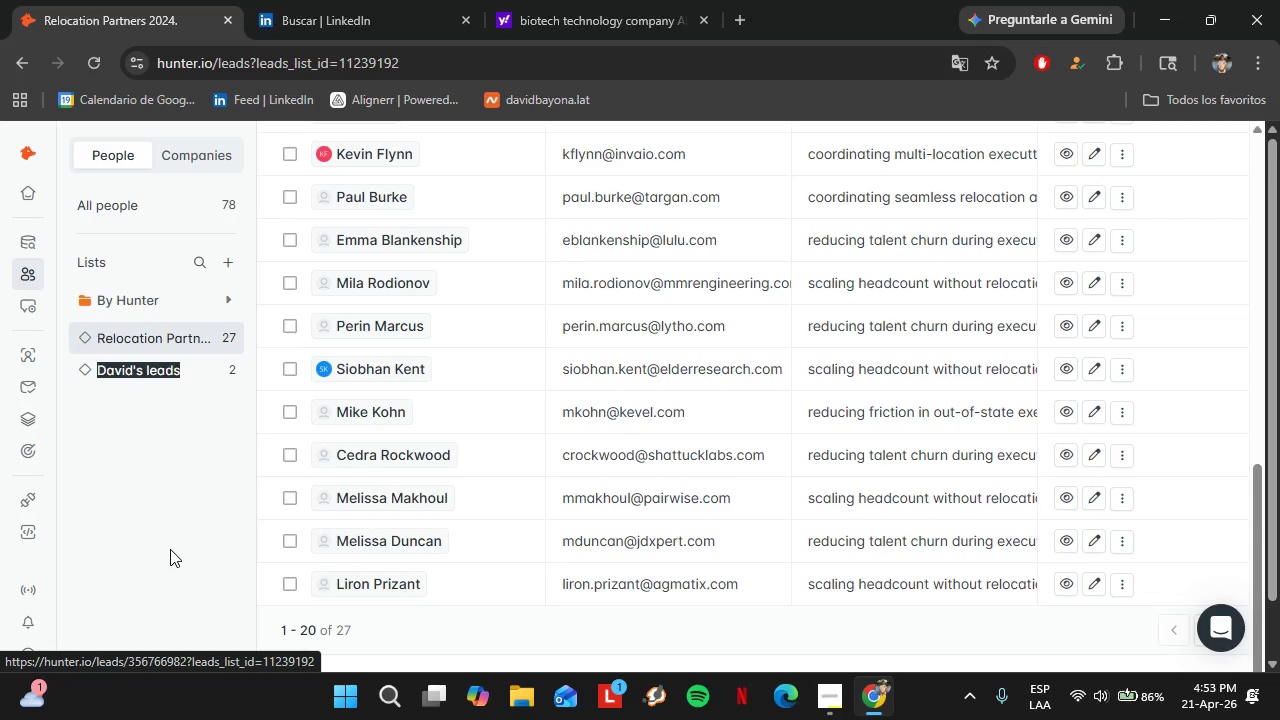 
wait(14.27)
 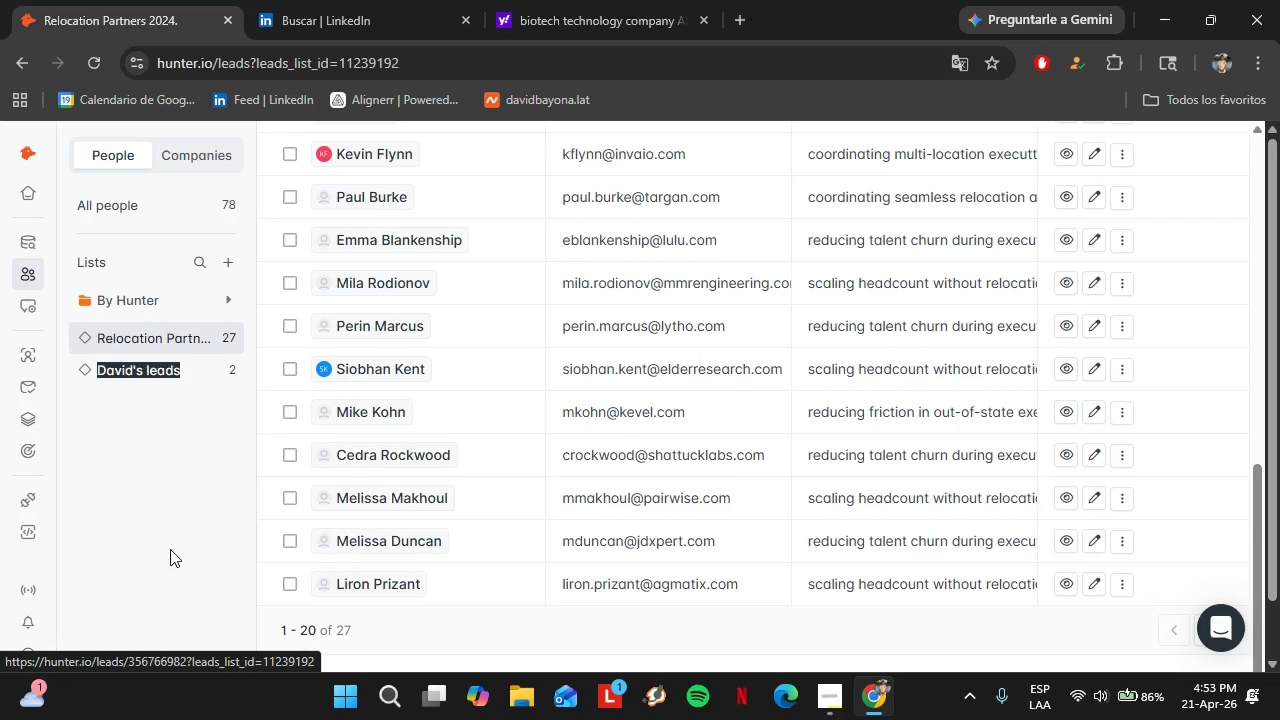 
scroll: coordinate [370, 454], scroll_direction: up, amount: 10.0
 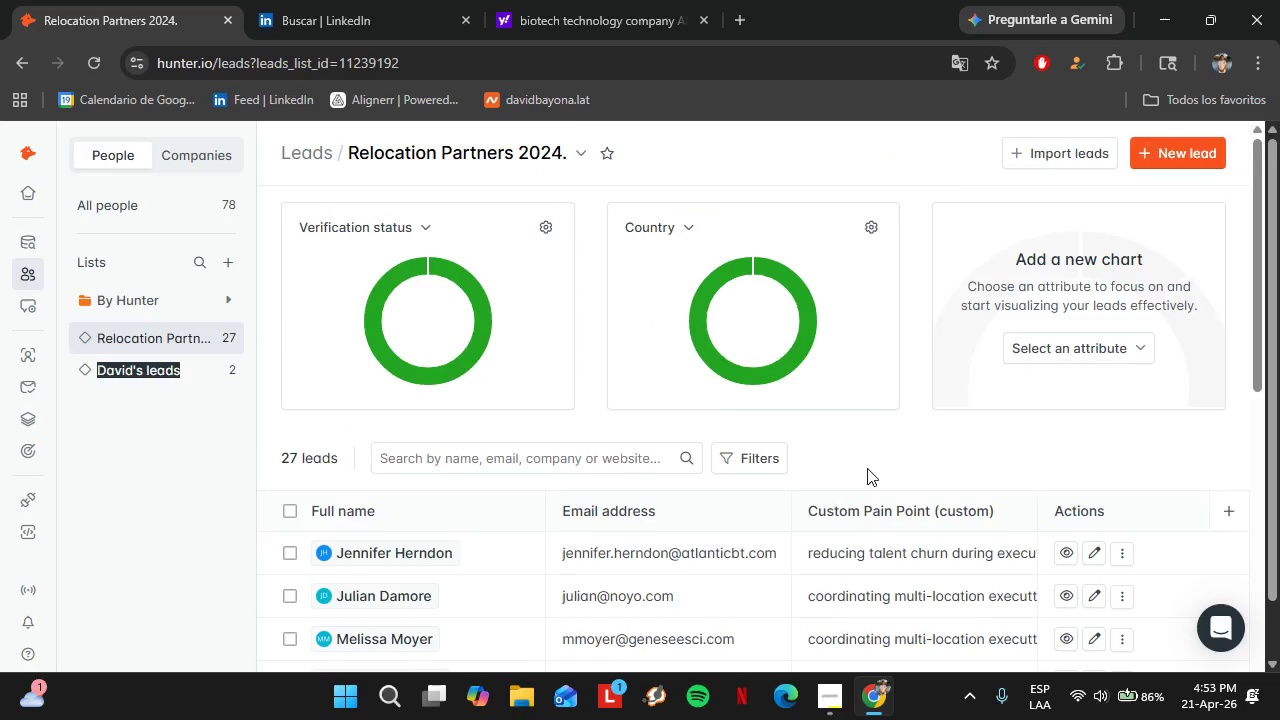 
scroll: coordinate [867, 491], scroll_direction: down, amount: 18.0
 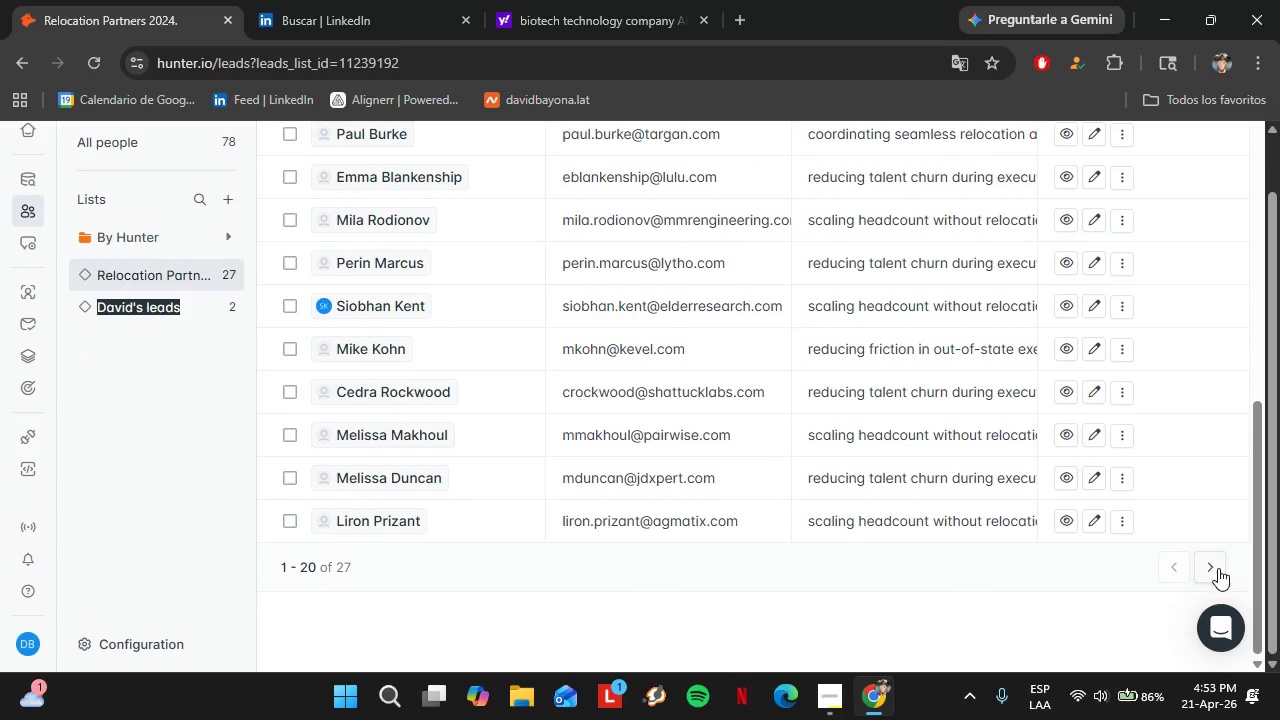 
left_click([1218, 568])
 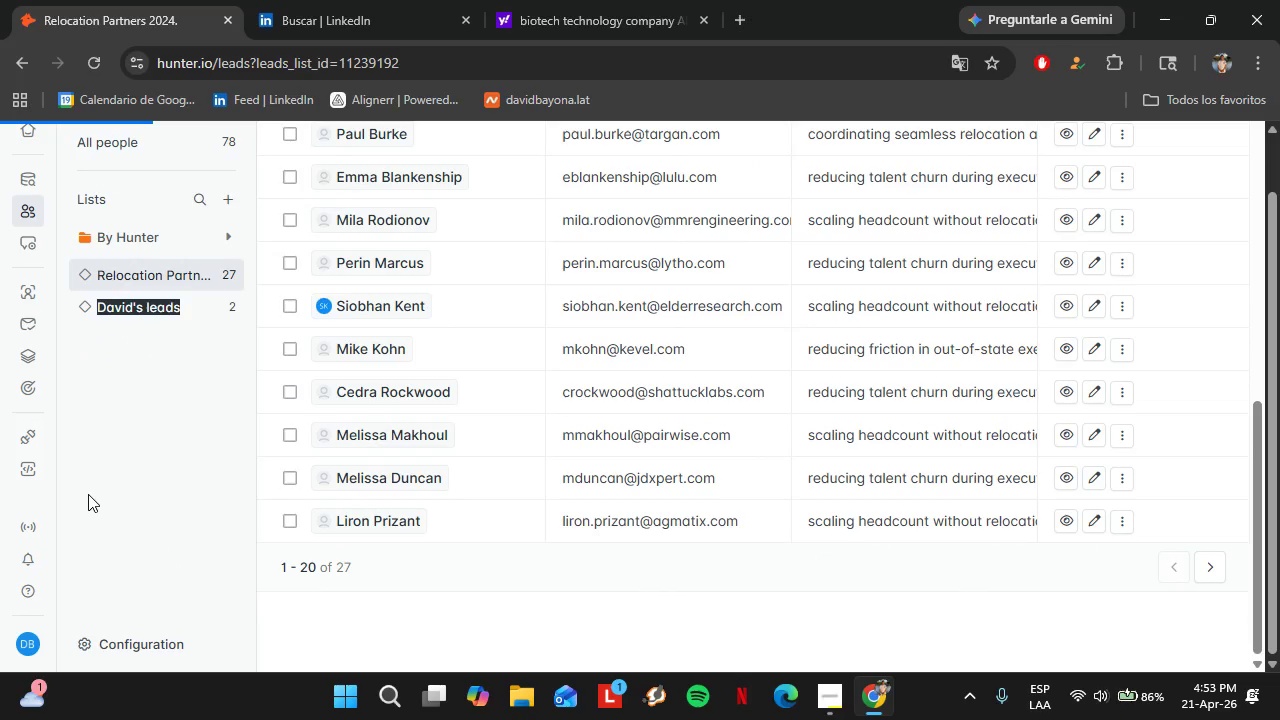 
wait(8.11)
 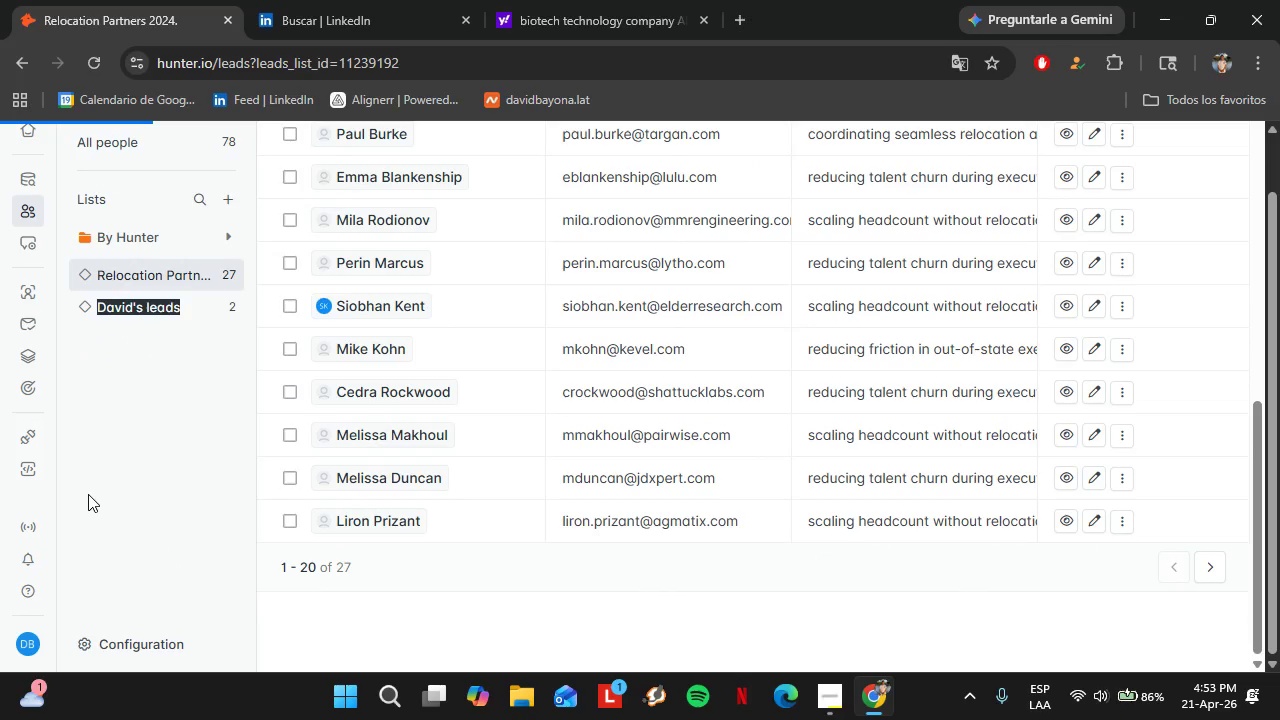 
scroll: coordinate [293, 353], scroll_direction: down, amount: 3.0
 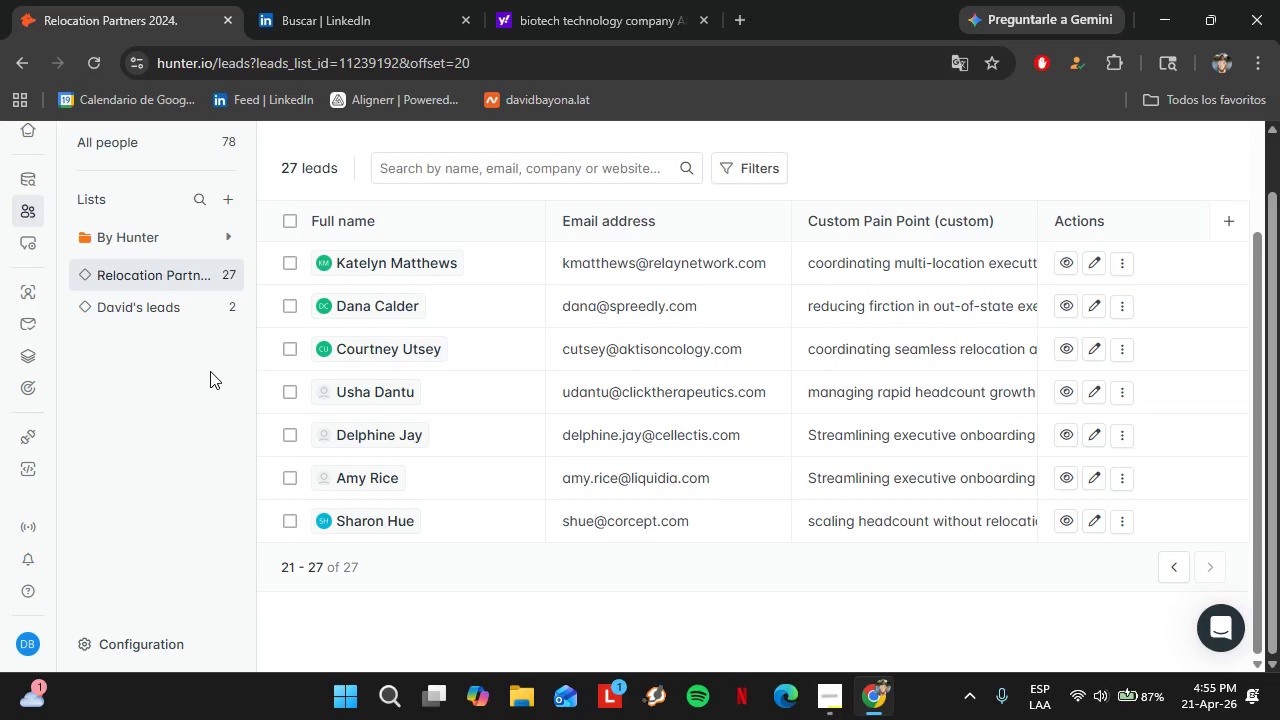 
wait(87.59)
 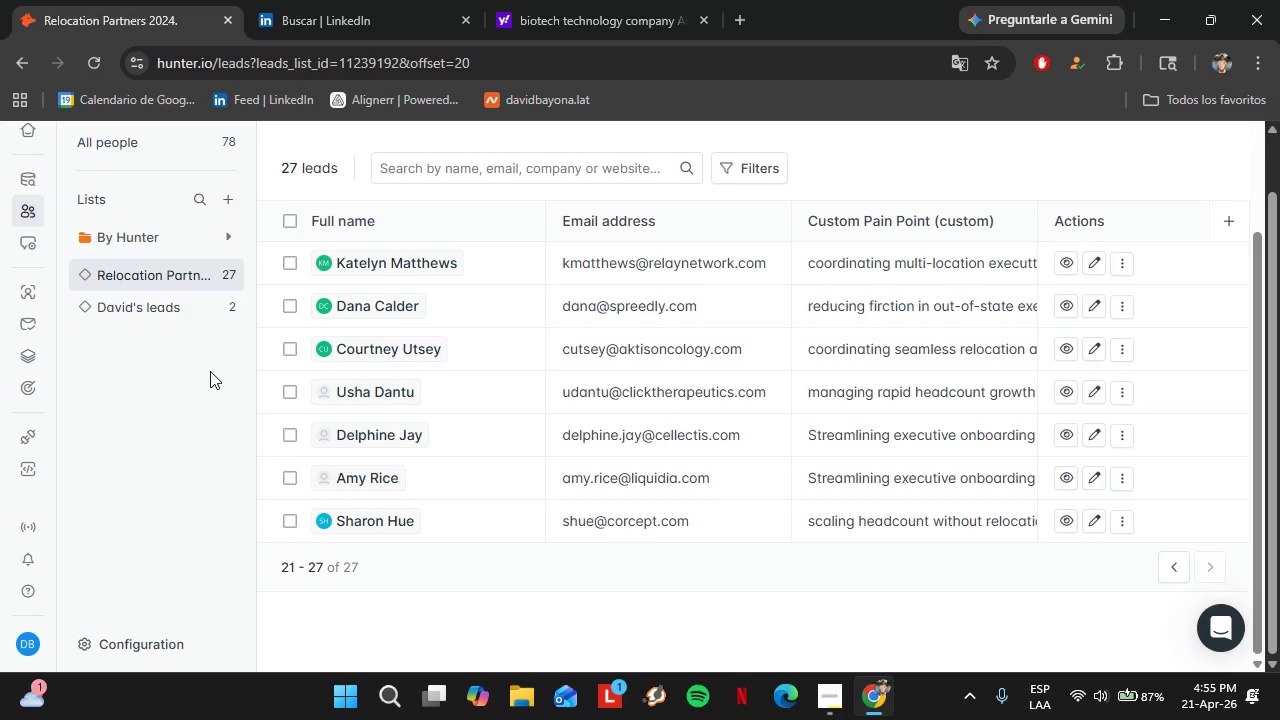 
left_click([331, 0])
 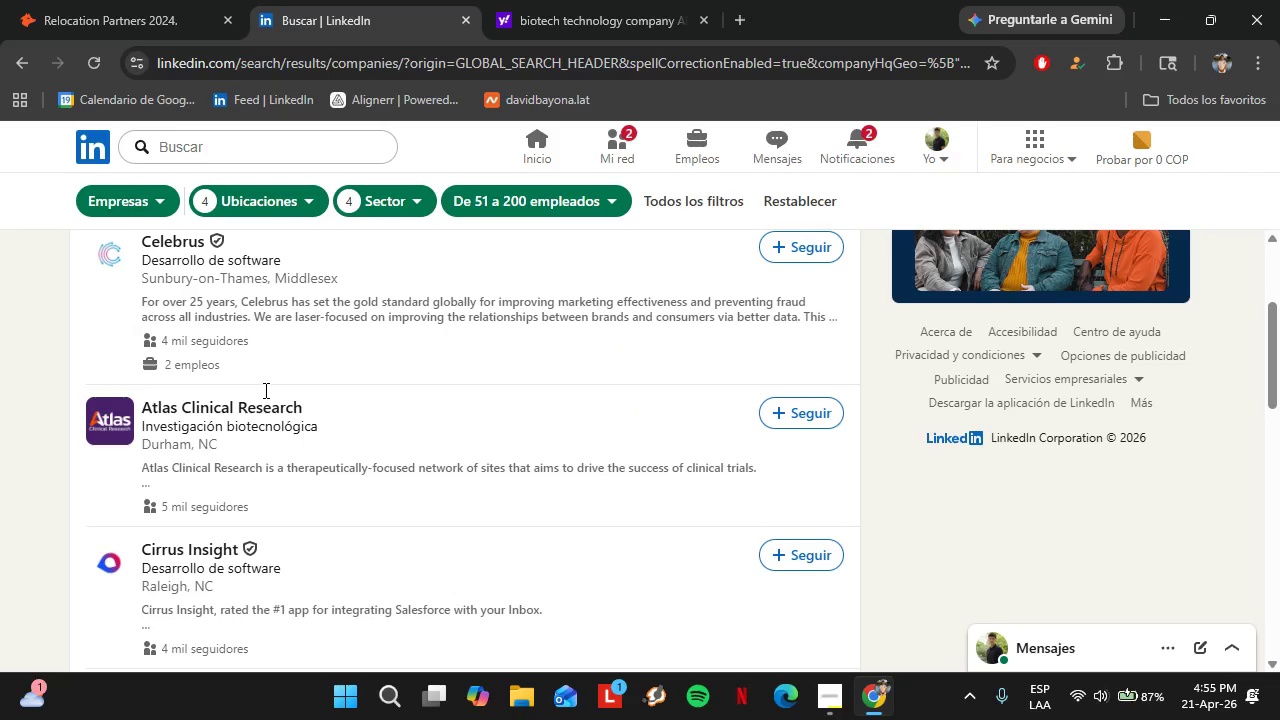 
scroll: coordinate [264, 399], scroll_direction: down, amount: 2.0
 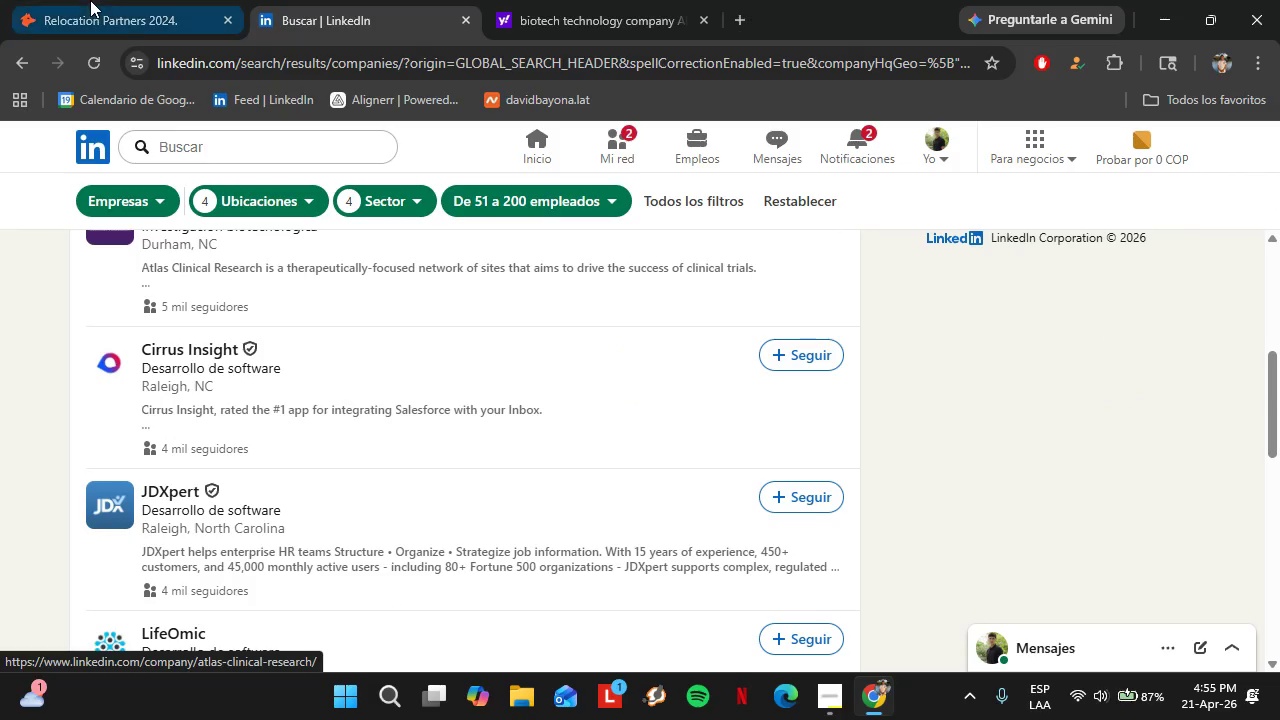 
left_click([115, 25])
 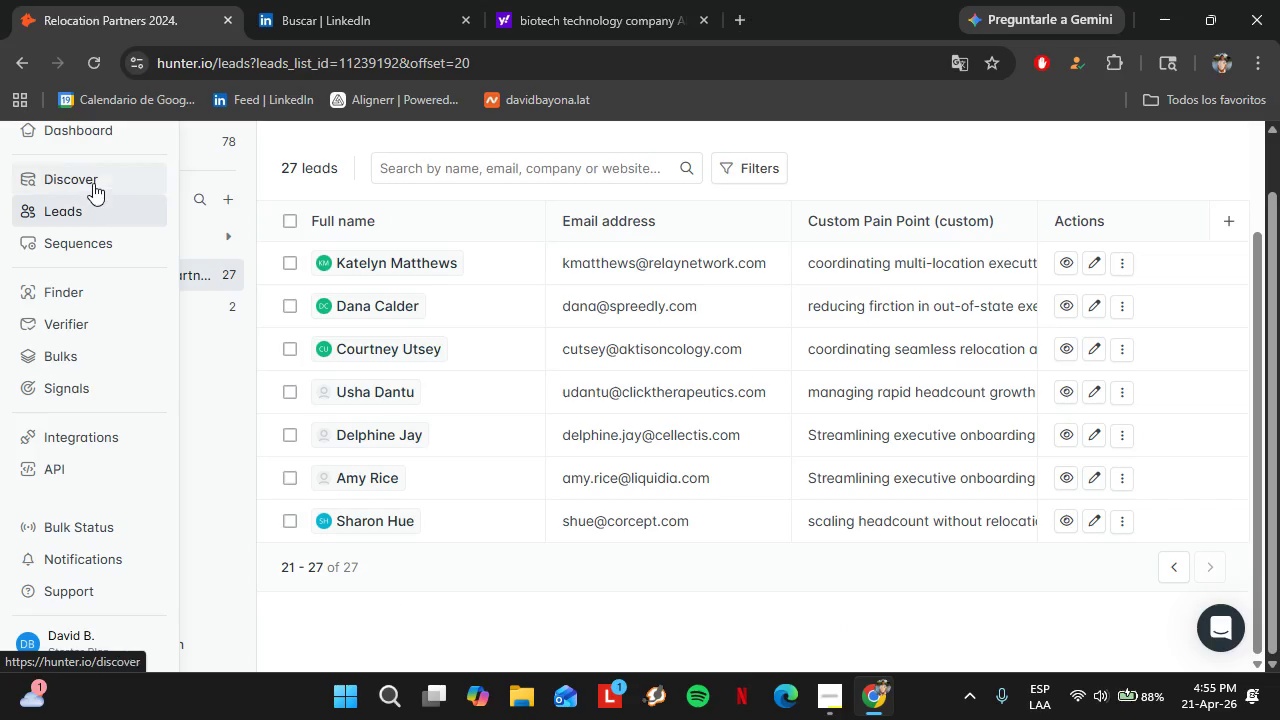 
left_click([91, 181])
 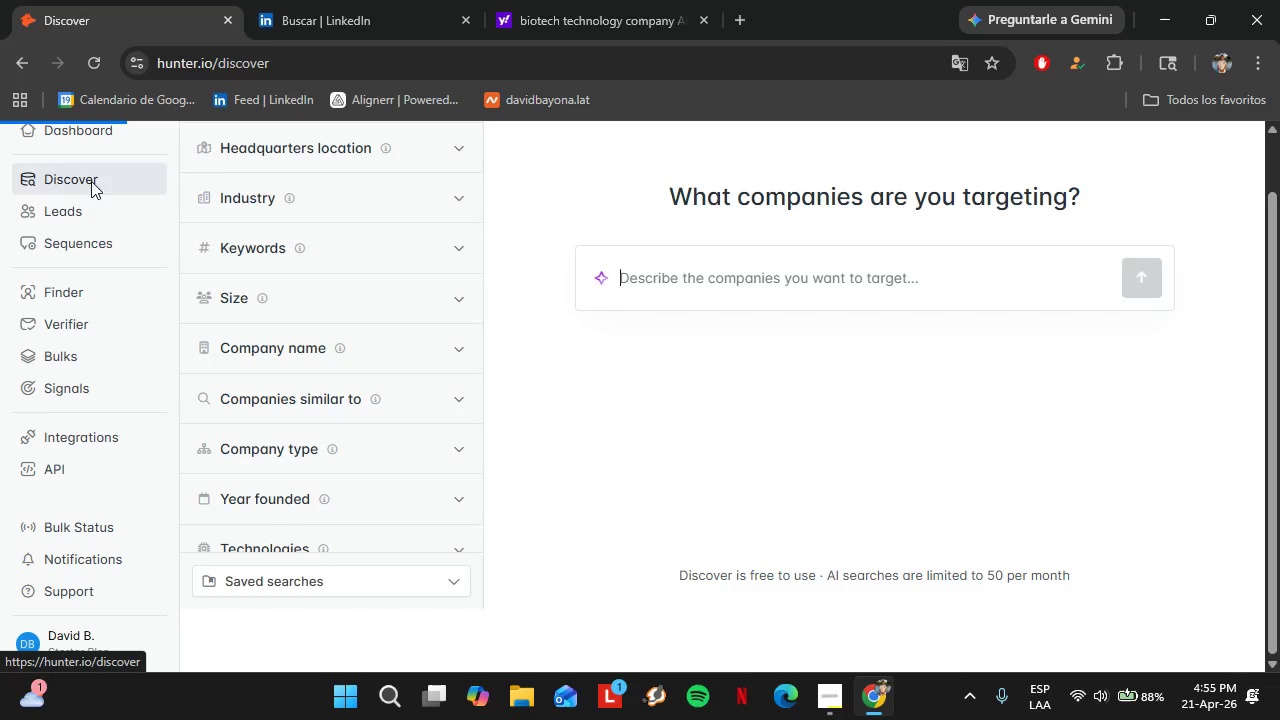 
wait(8.41)
 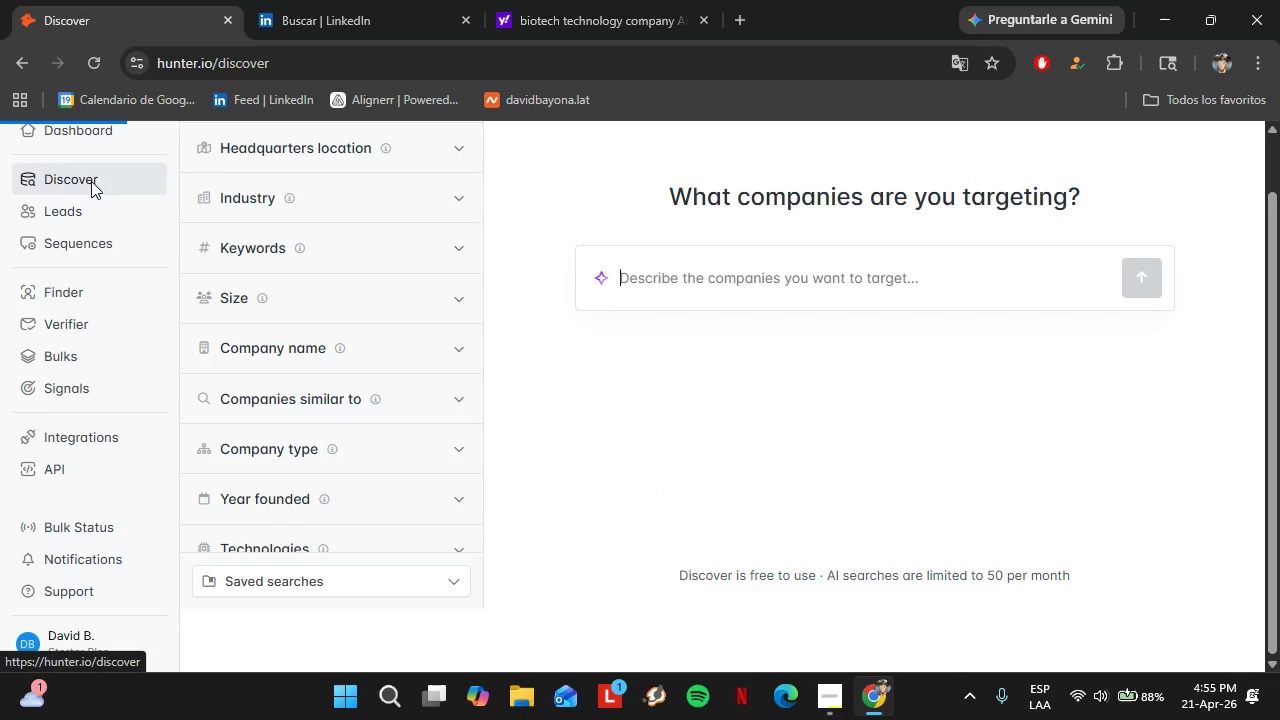 
left_click([395, 355])
 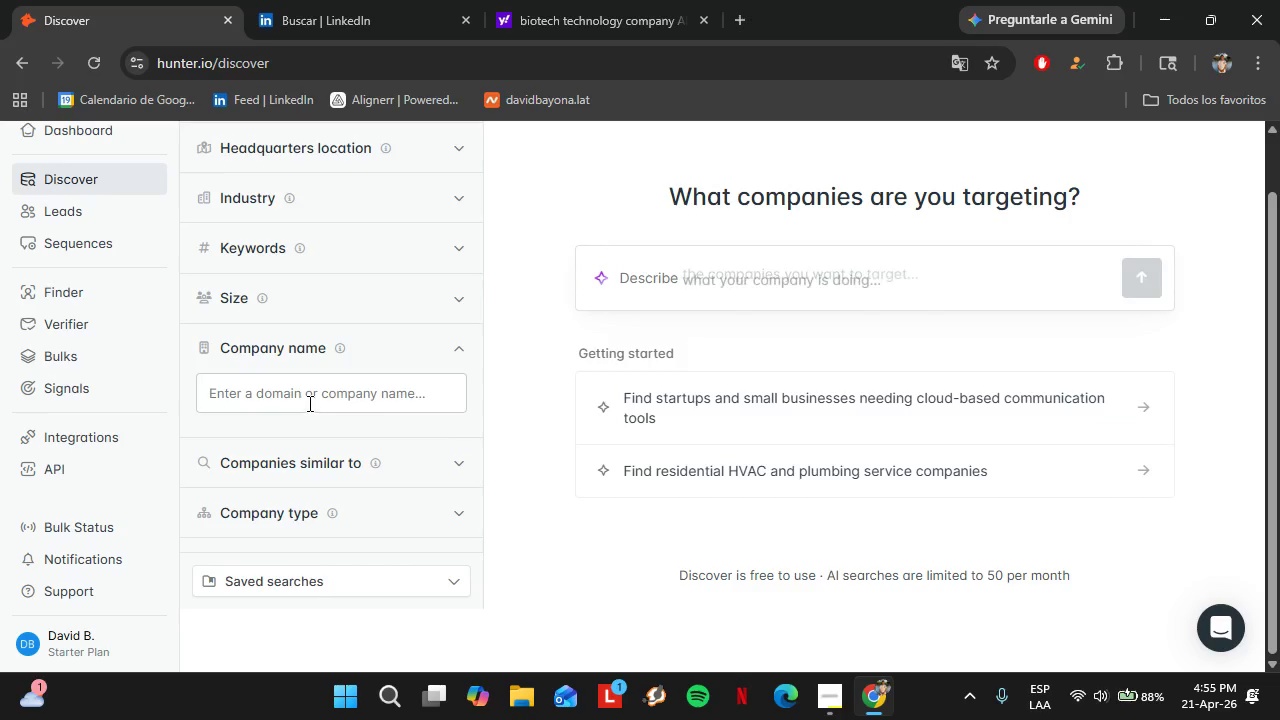 
left_click([308, 403])
 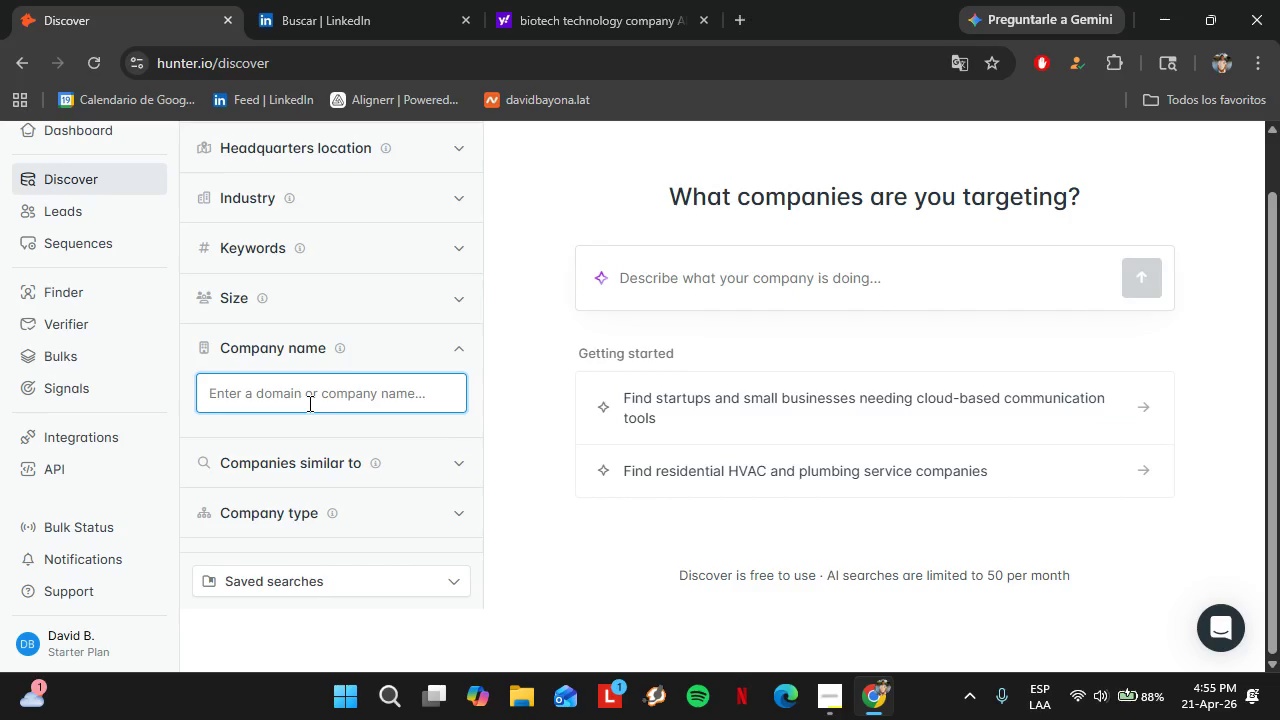 
type(cirrus)
 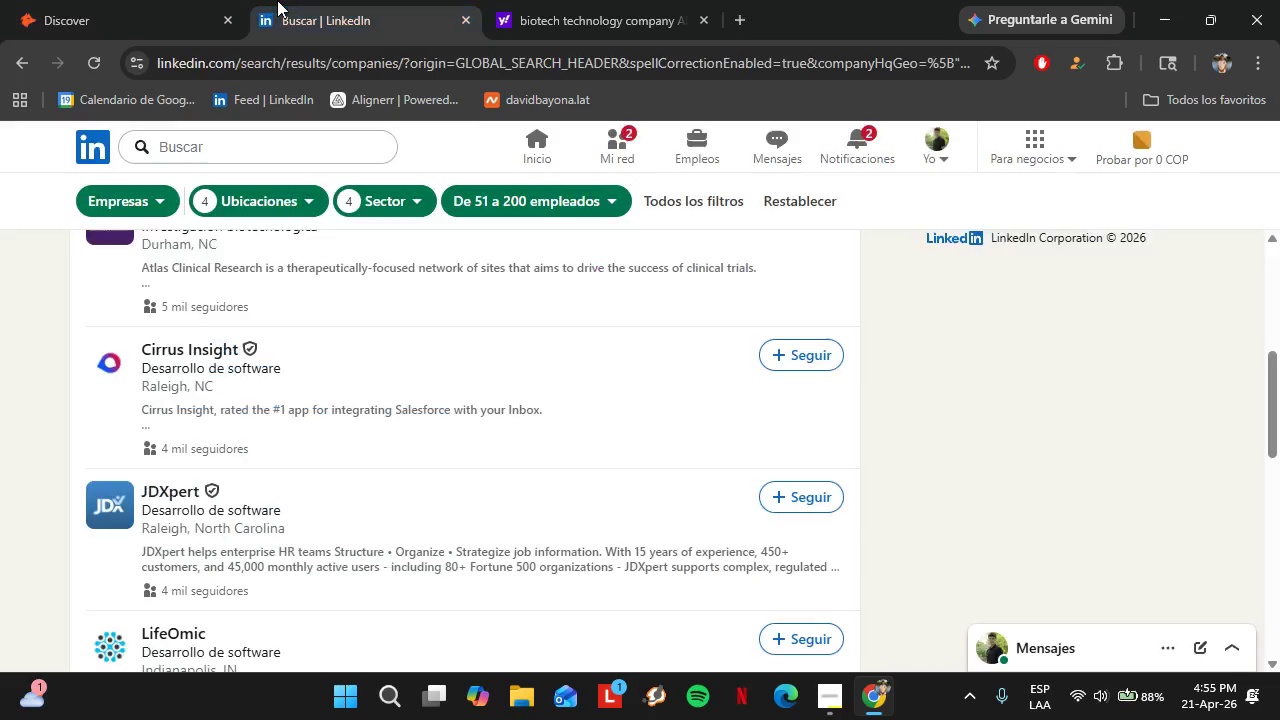 
left_click([277, 0])
 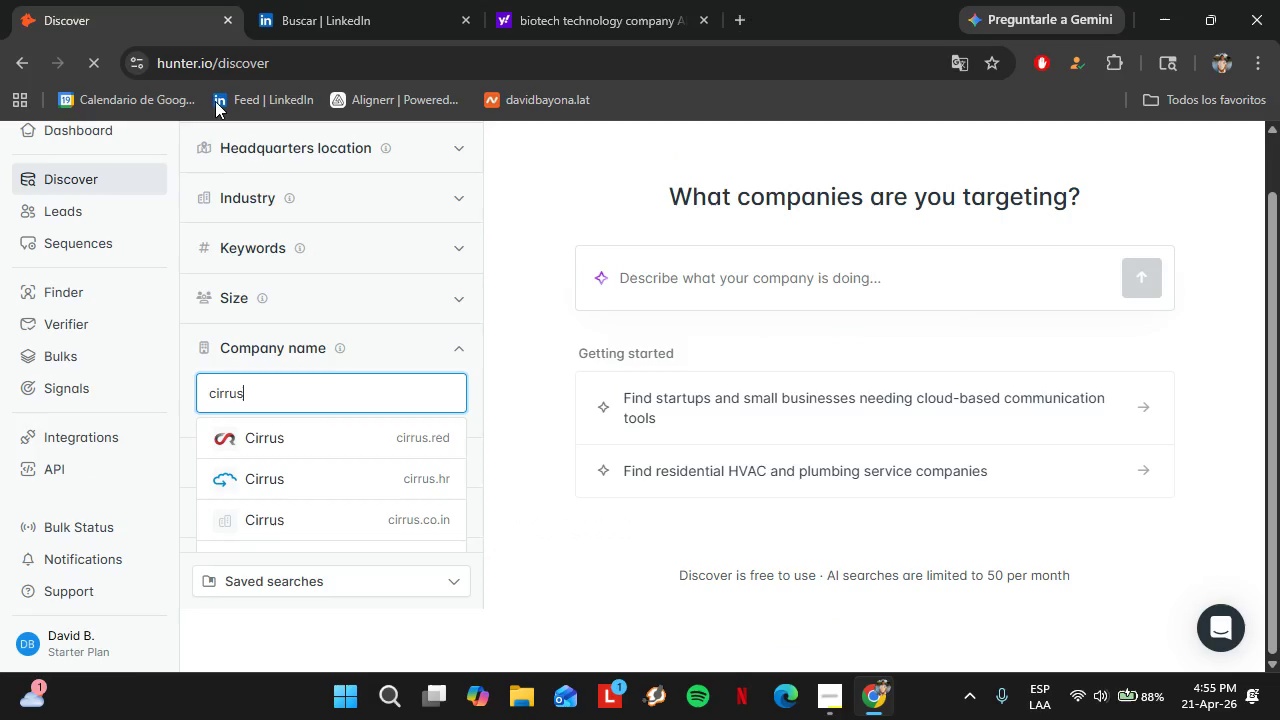 
type( in)
 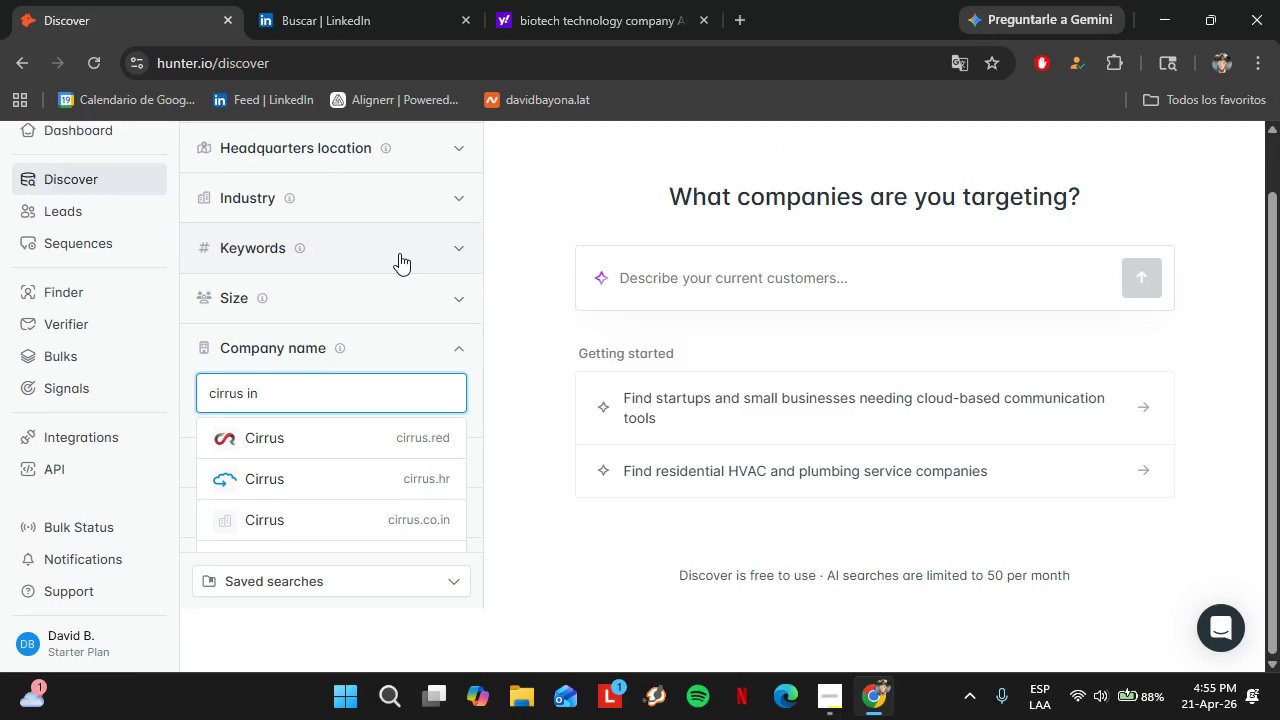 
left_click([394, 0])
 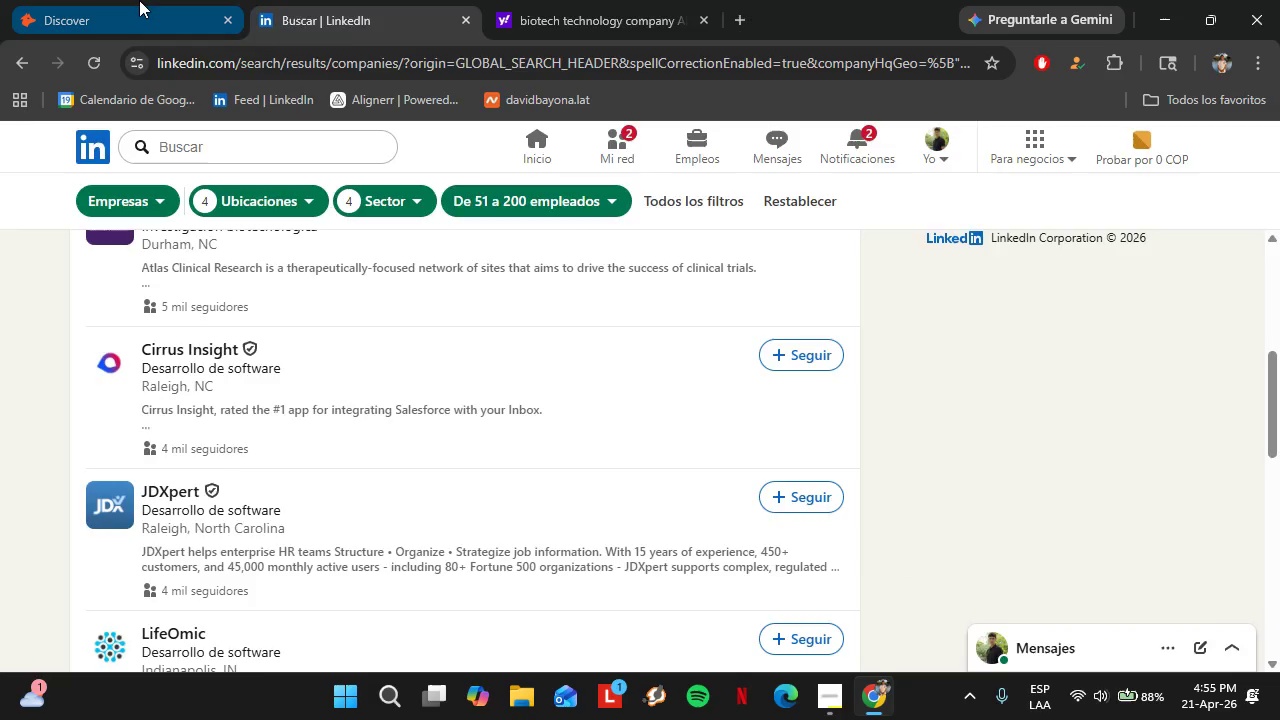 
left_click([139, 0])
 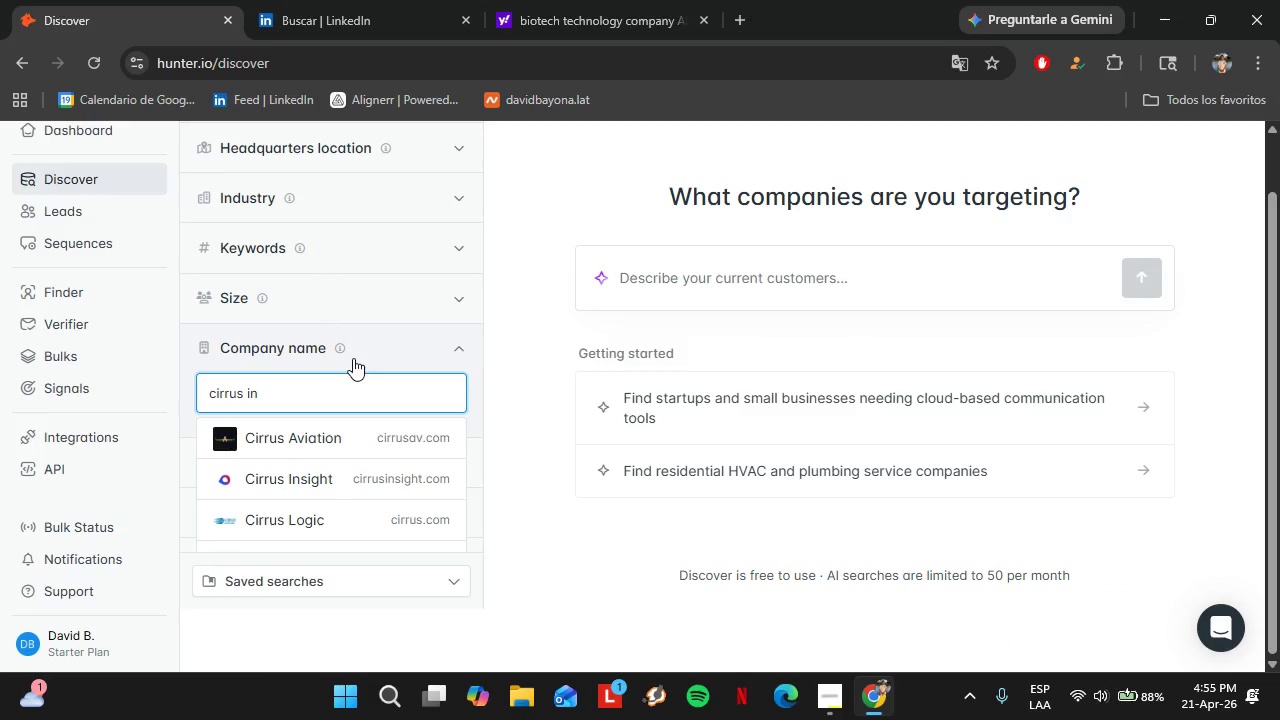 
left_click([313, 475])
 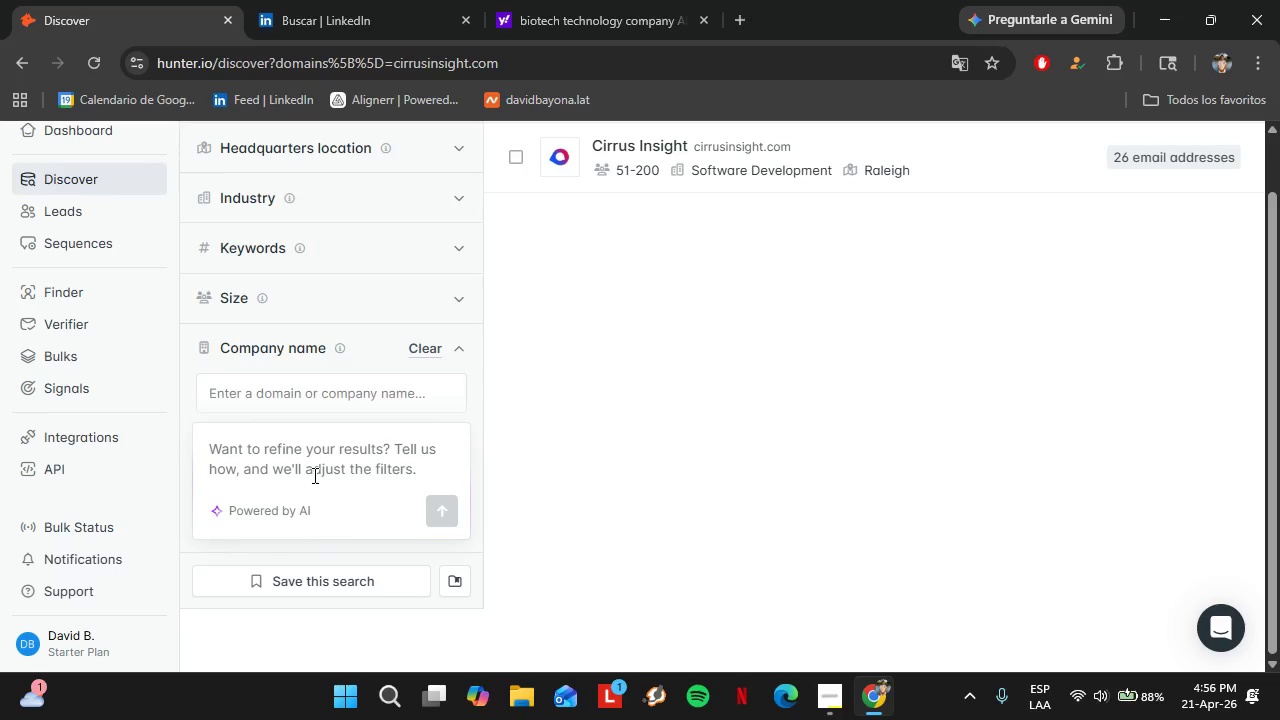 
wait(52.75)
 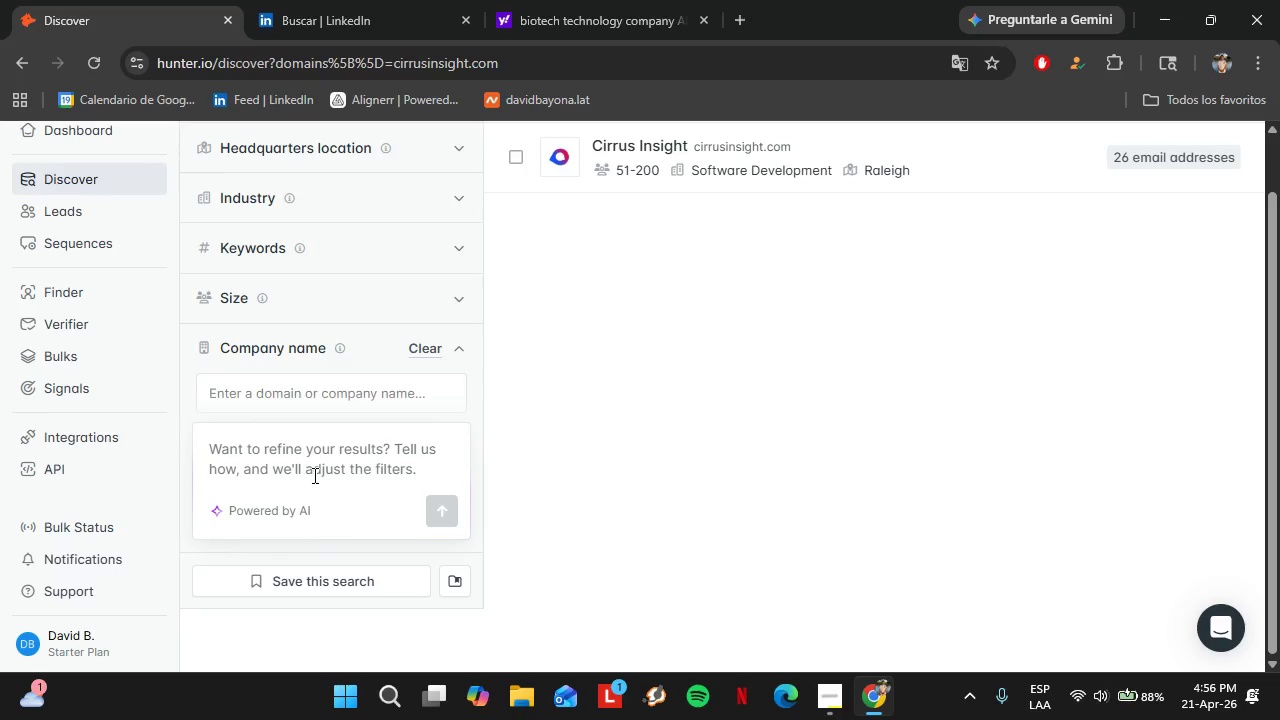 
left_click([929, 144])
 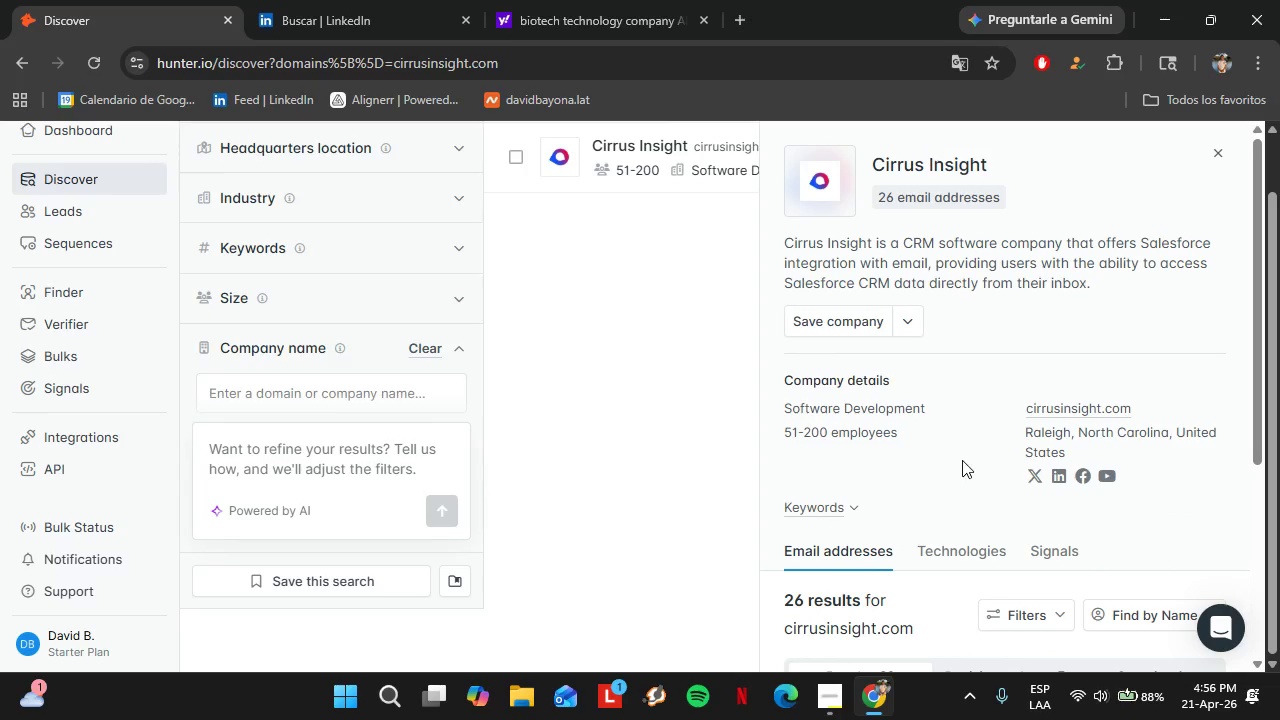 
scroll: coordinate [941, 492], scroll_direction: down, amount: 6.0
 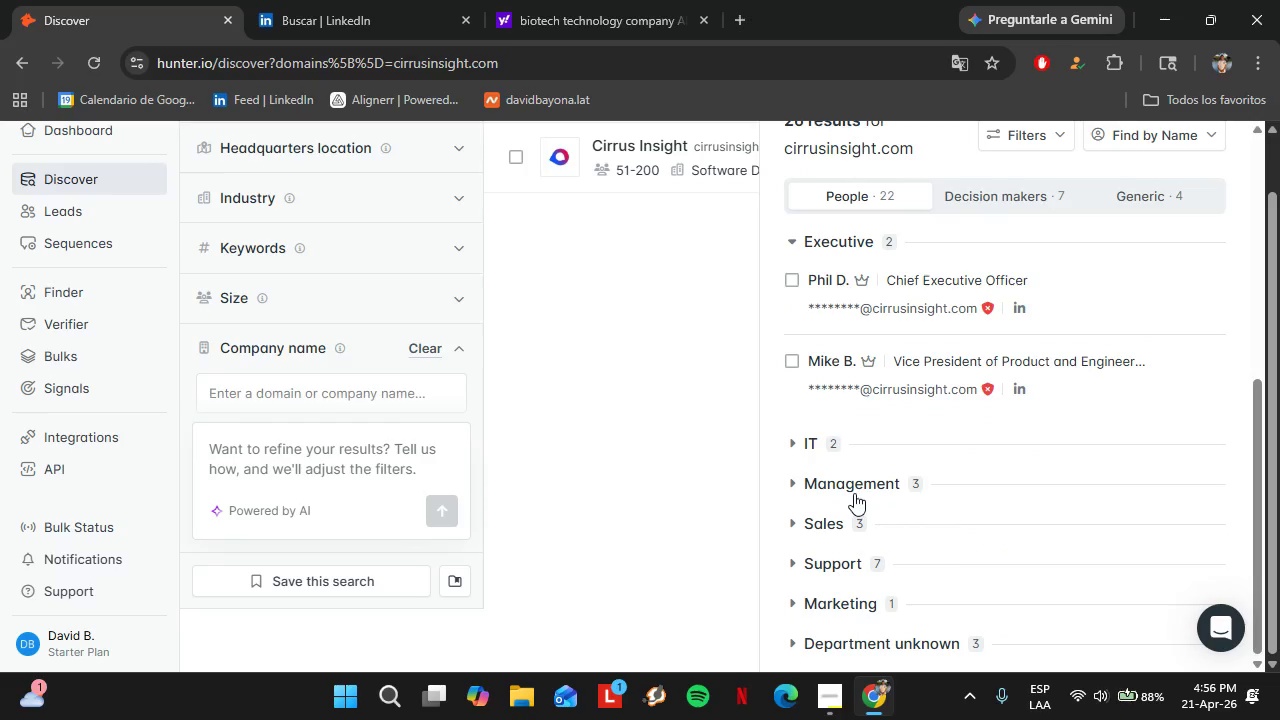 
left_click([854, 492])
 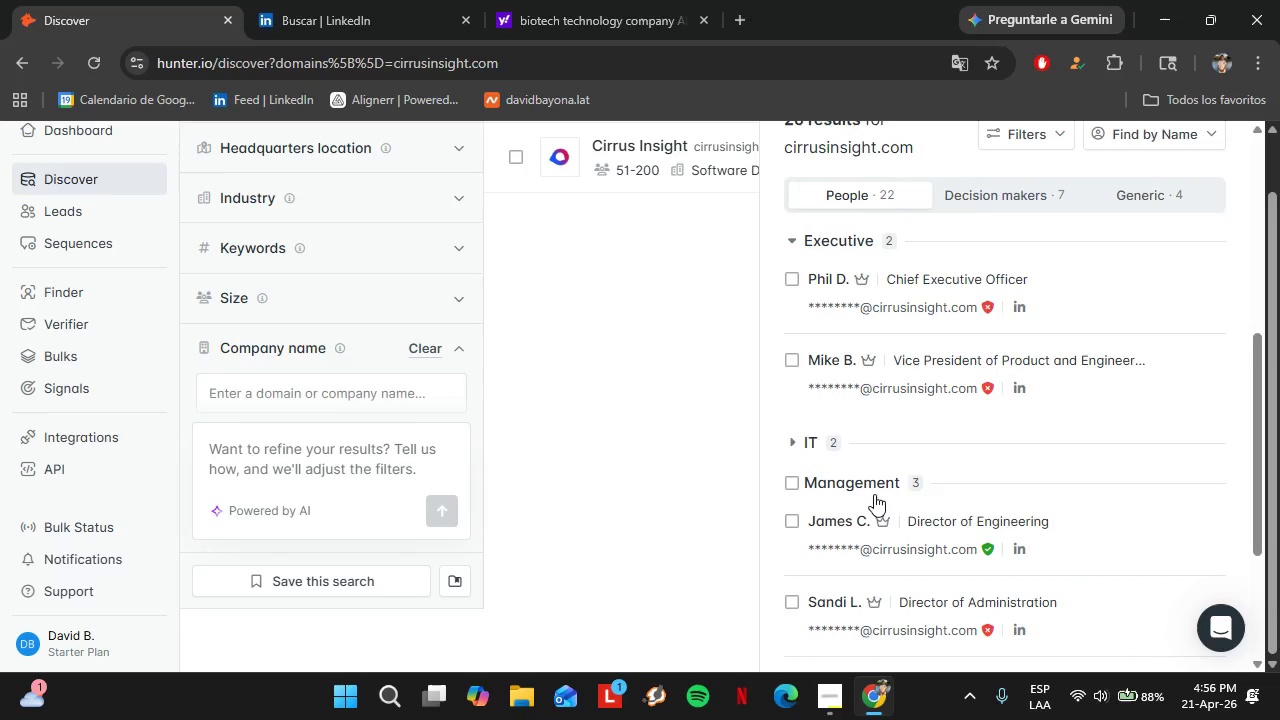 
scroll: coordinate [1009, 403], scroll_direction: down, amount: 5.0
 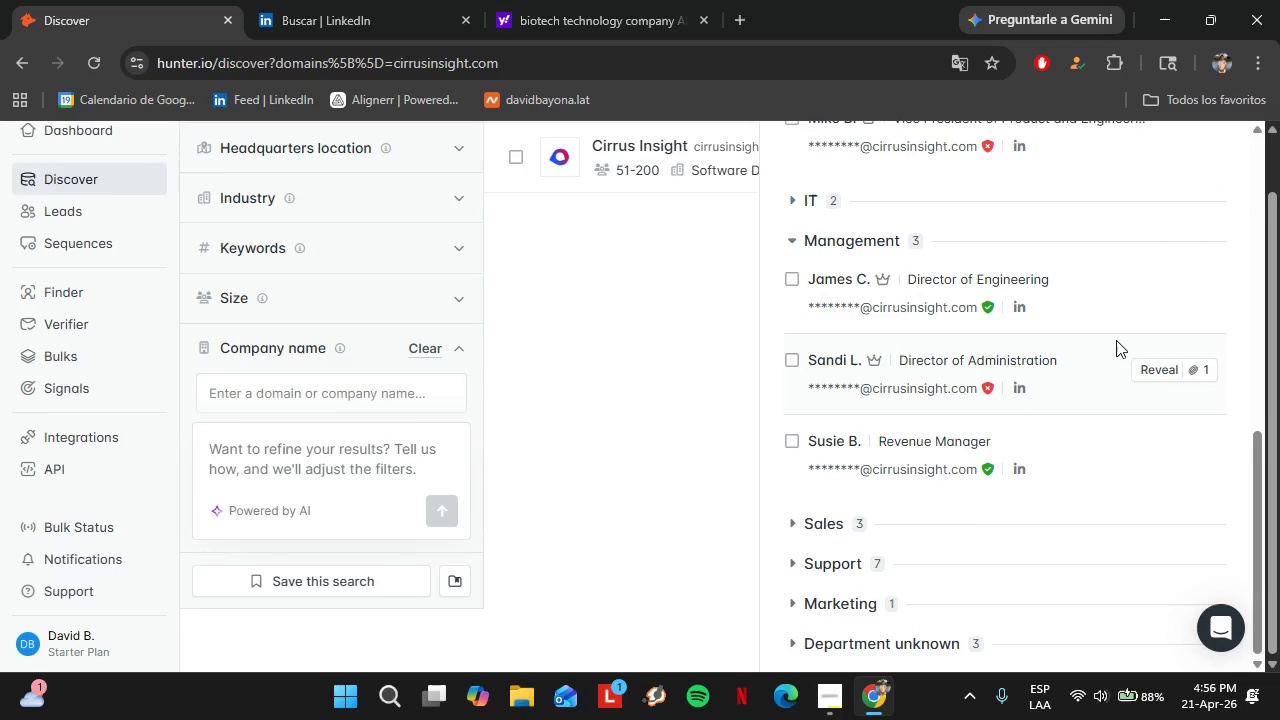 
scroll: coordinate [1210, 163], scroll_direction: up, amount: 7.0
 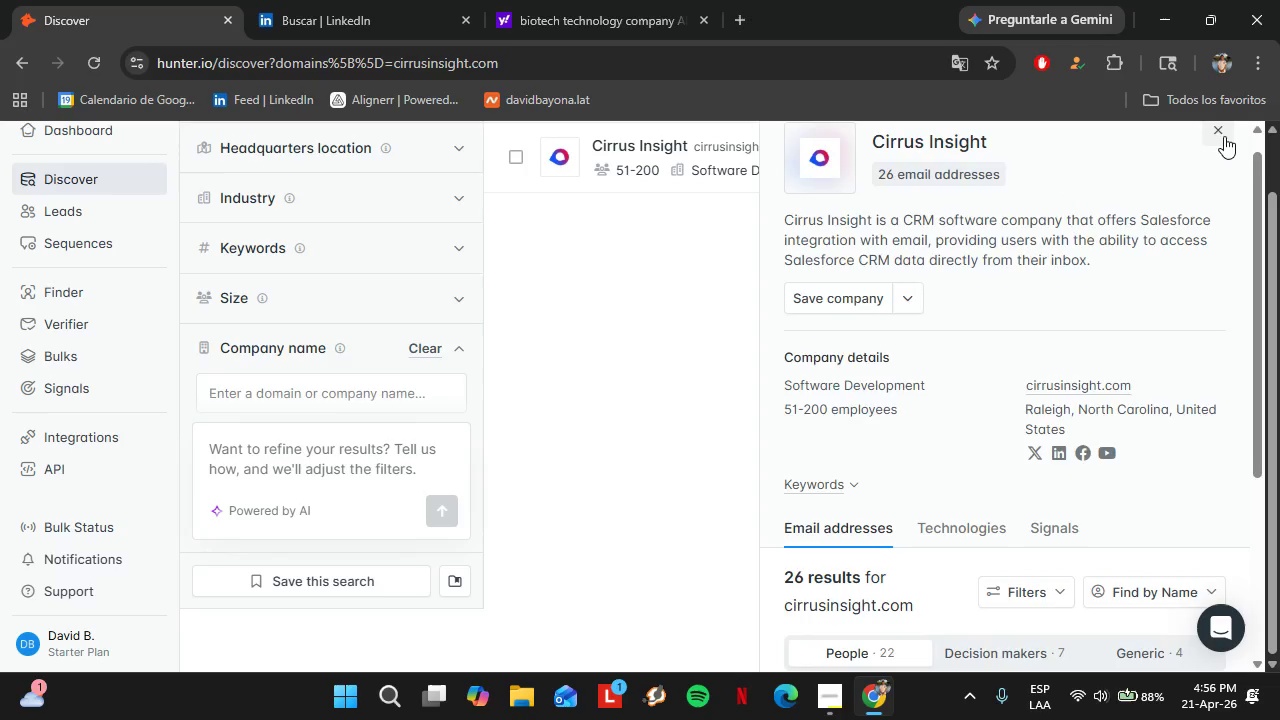 
left_click([1224, 135])
 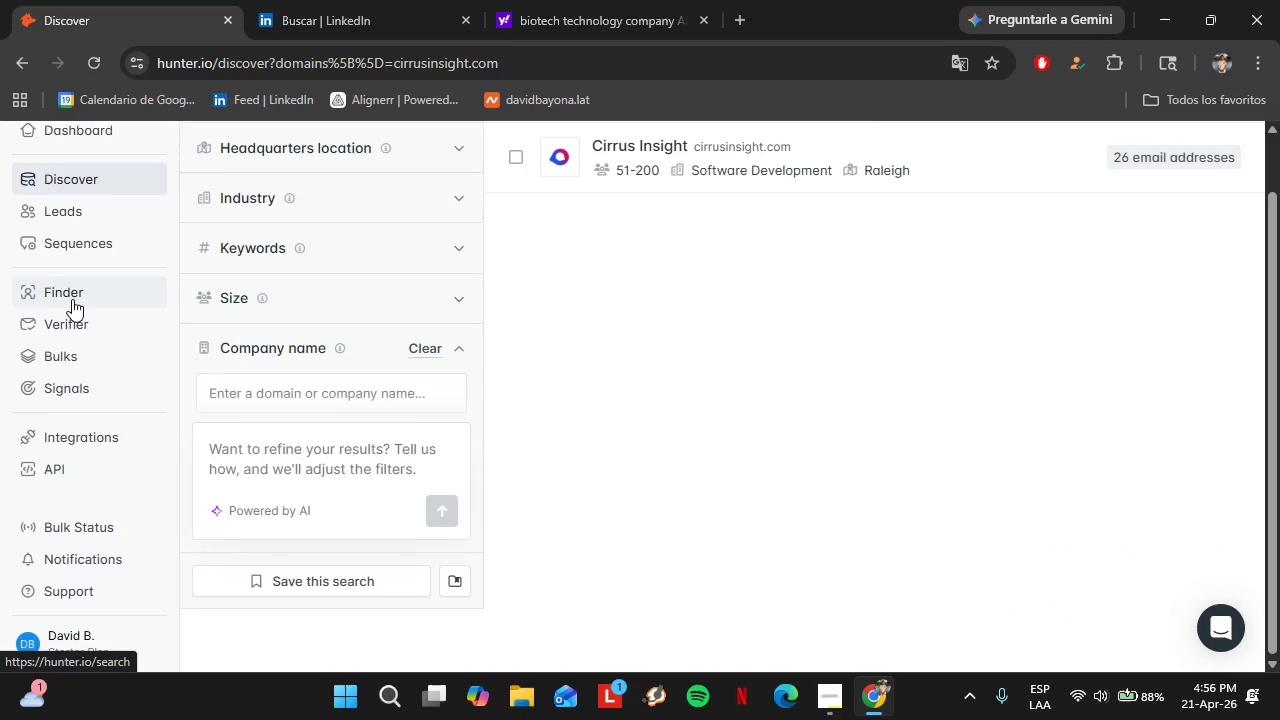 
left_click([72, 299])
 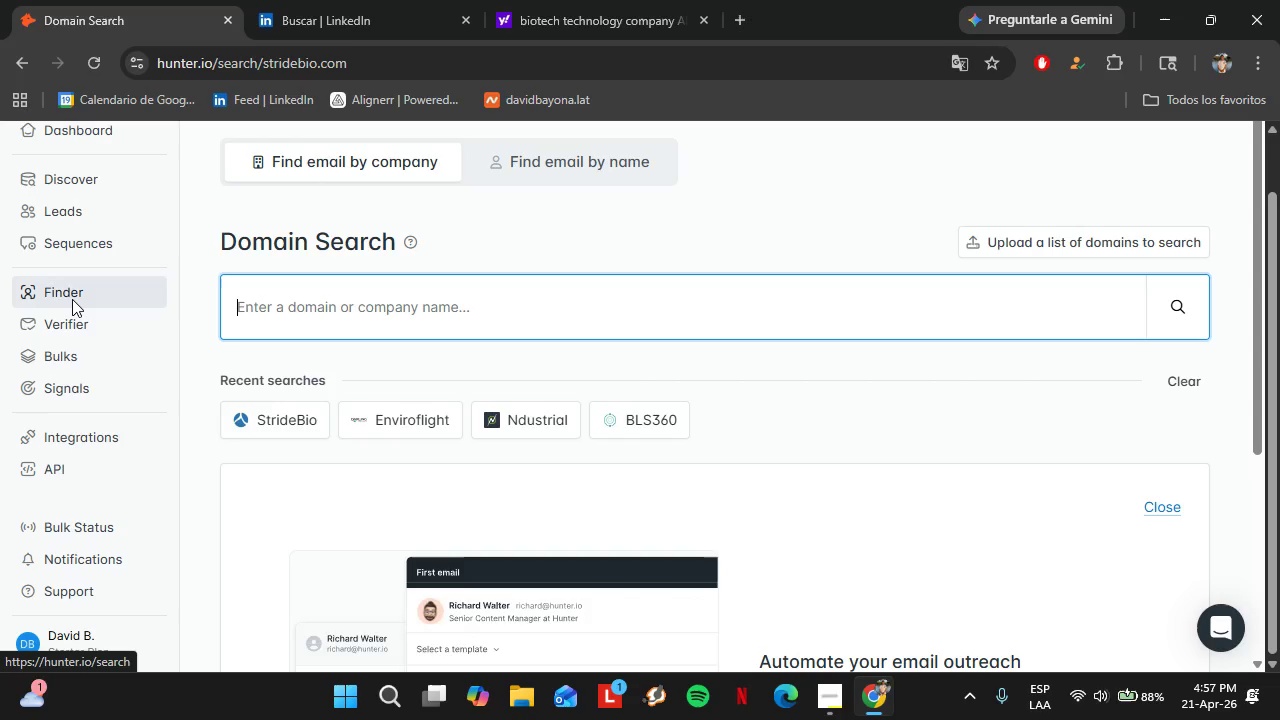 
wait(19.95)
 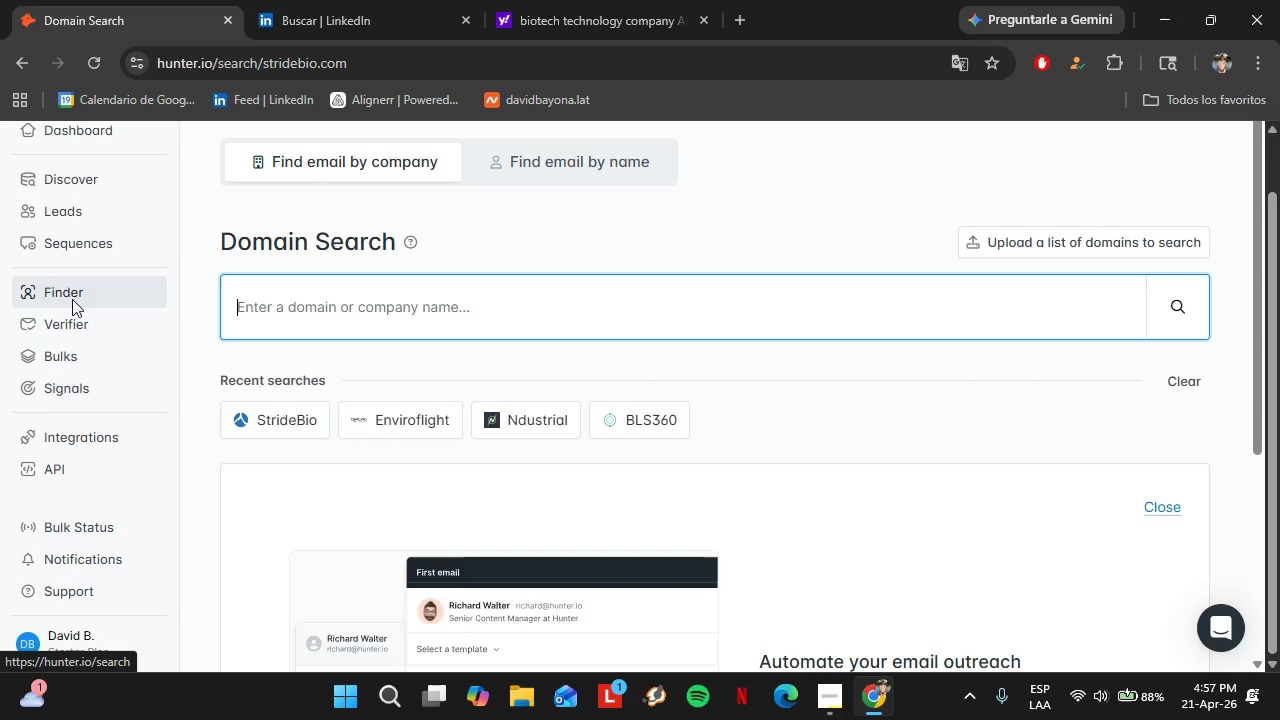 
type(Argos T)
 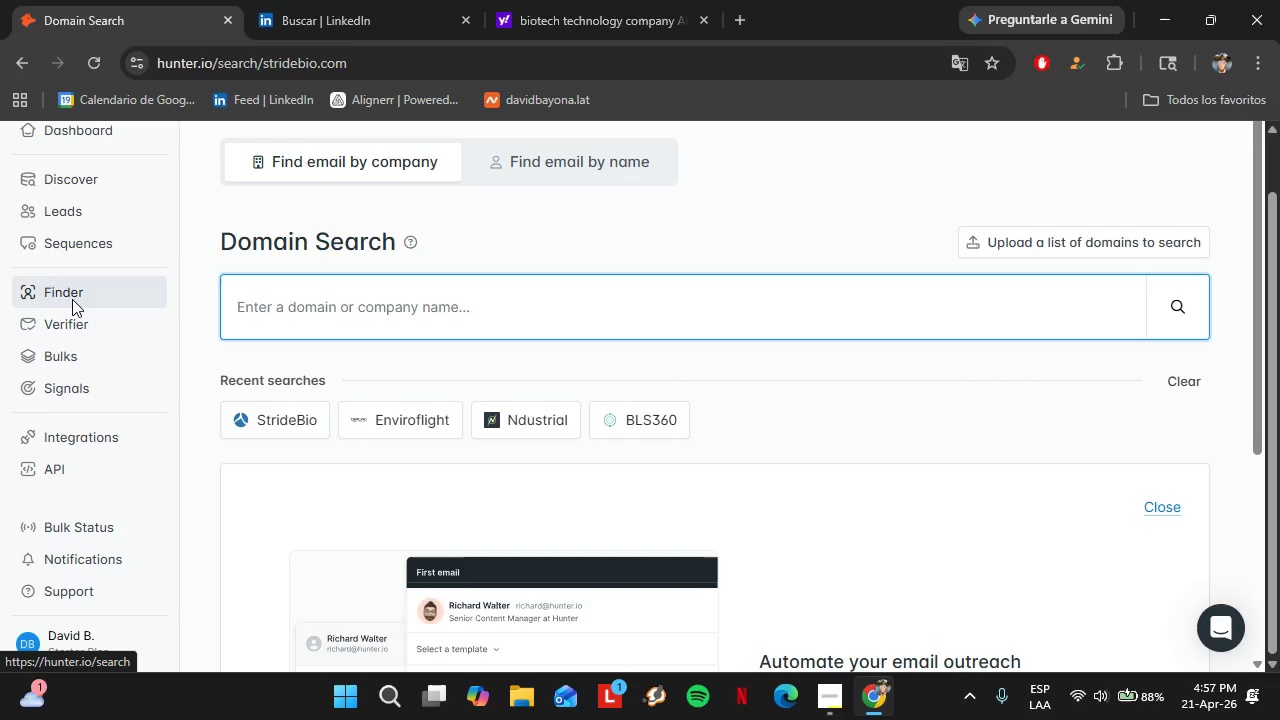 
wait(14.88)
 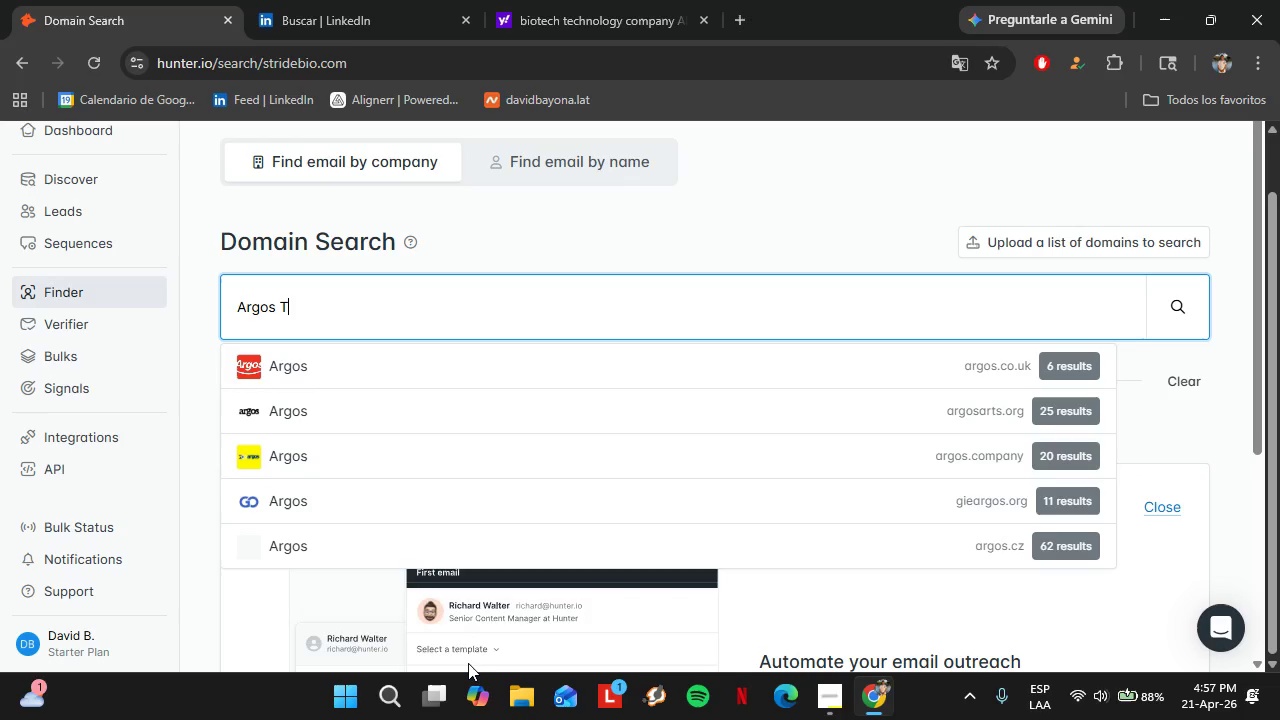 
type(hera)
 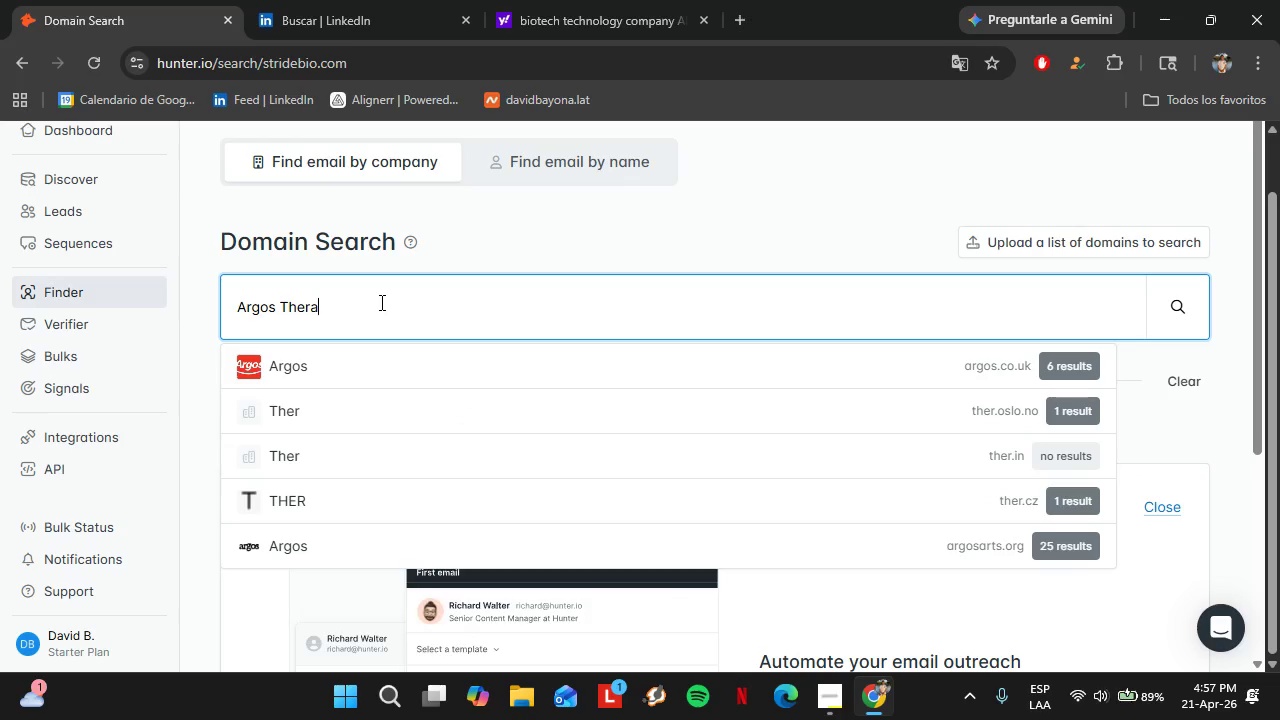 
type(peu)
 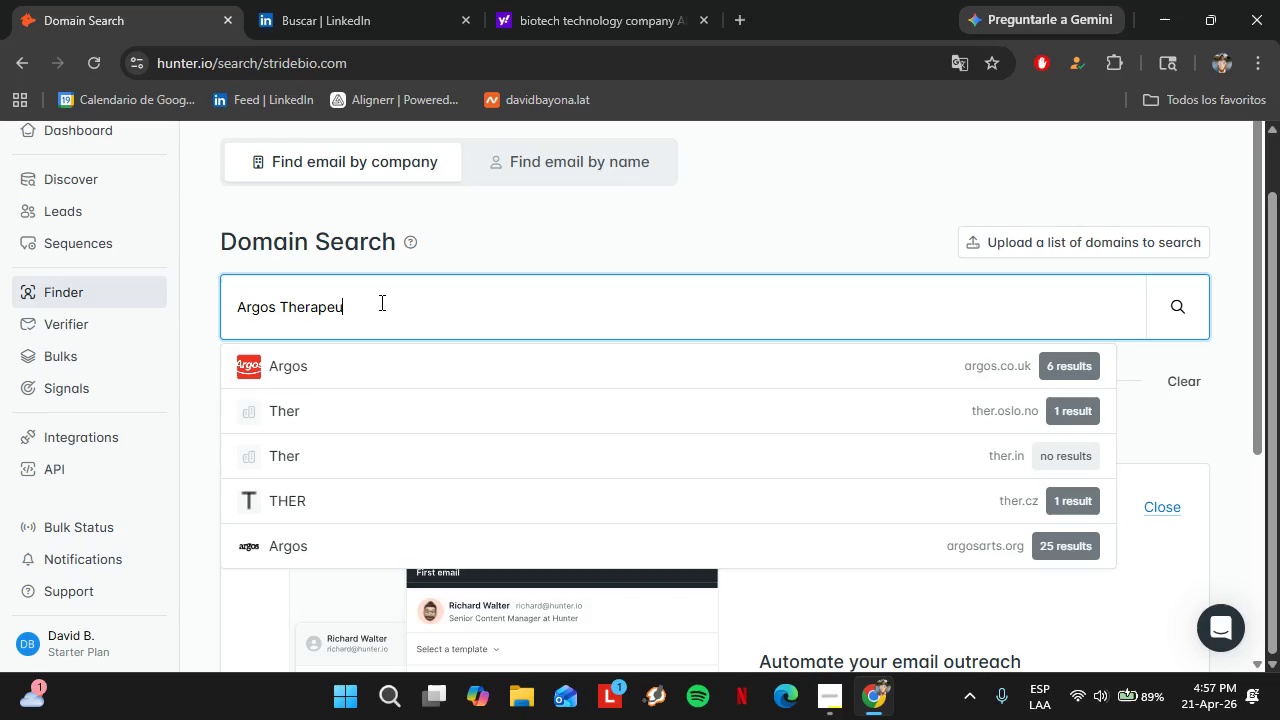 
wait(5.42)
 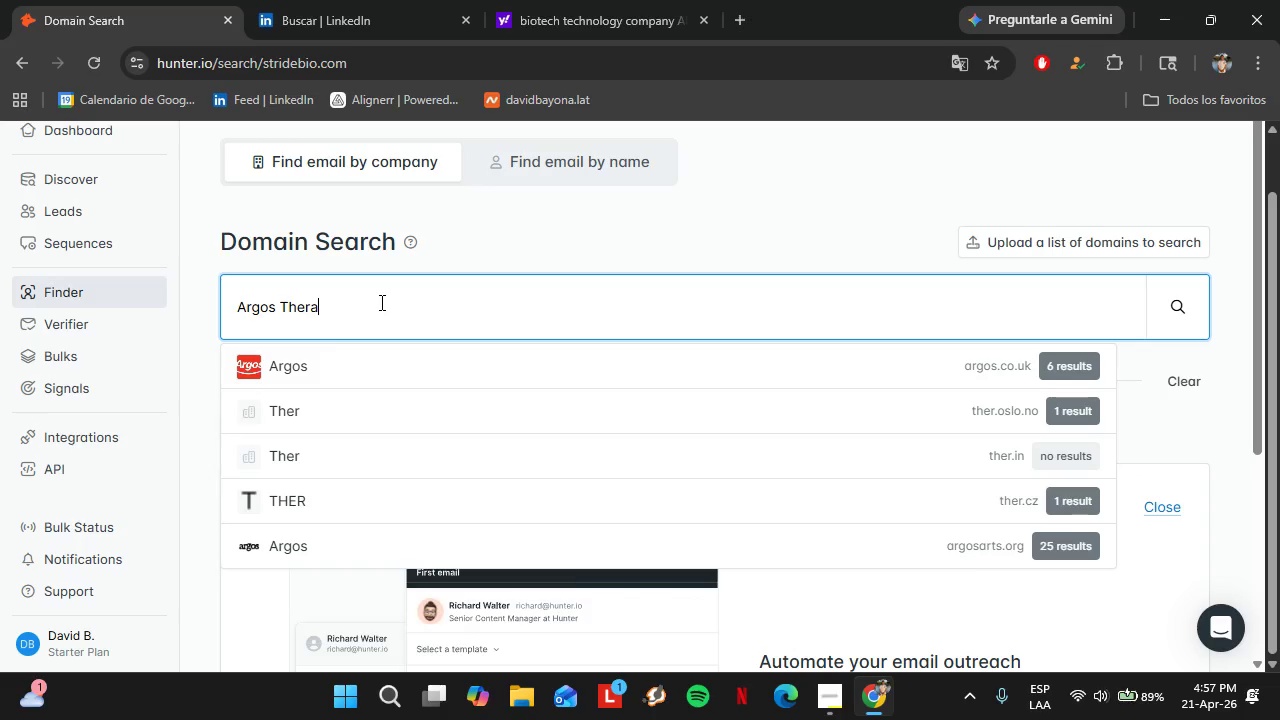 
type(tics)
 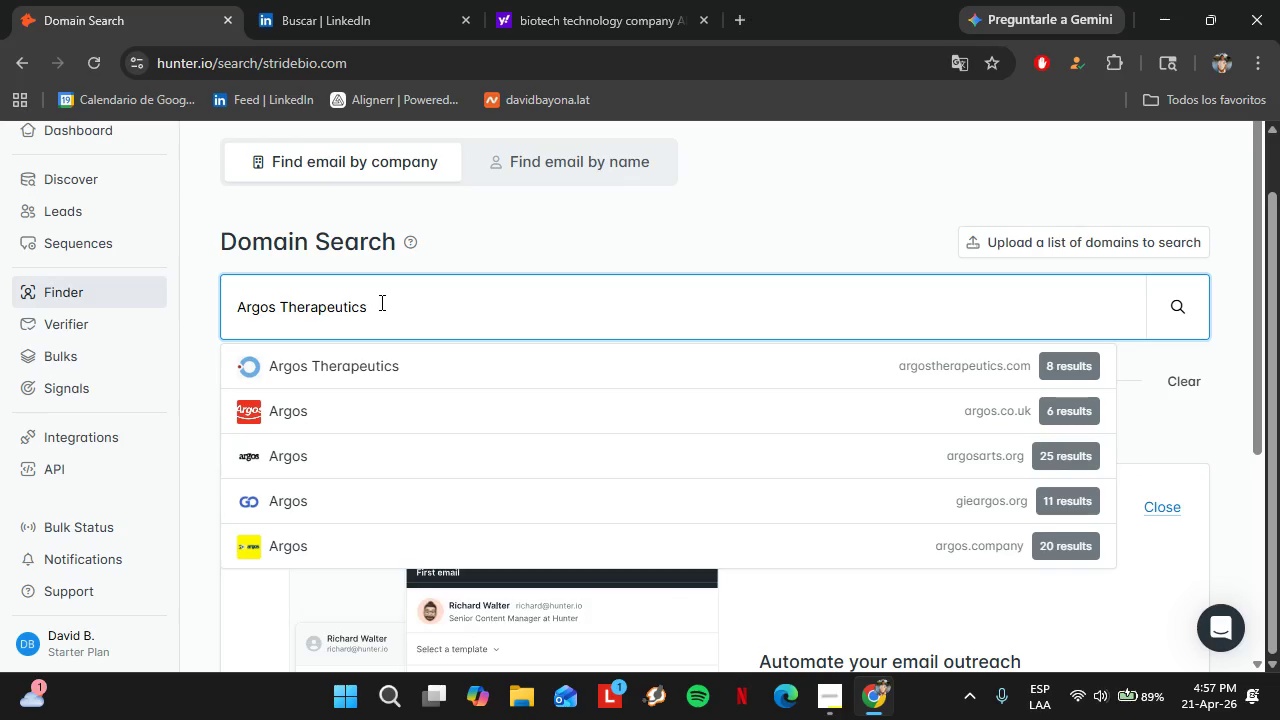 
wait(5.2)
 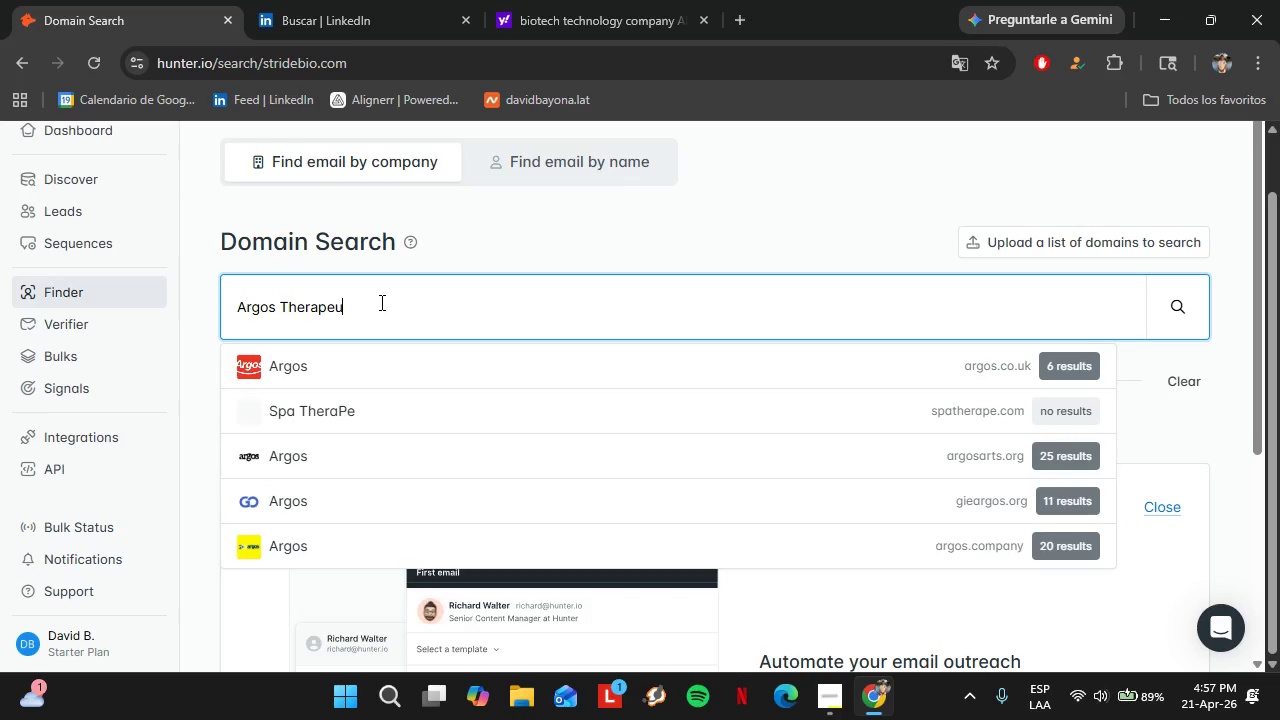 
left_click([354, 361])
 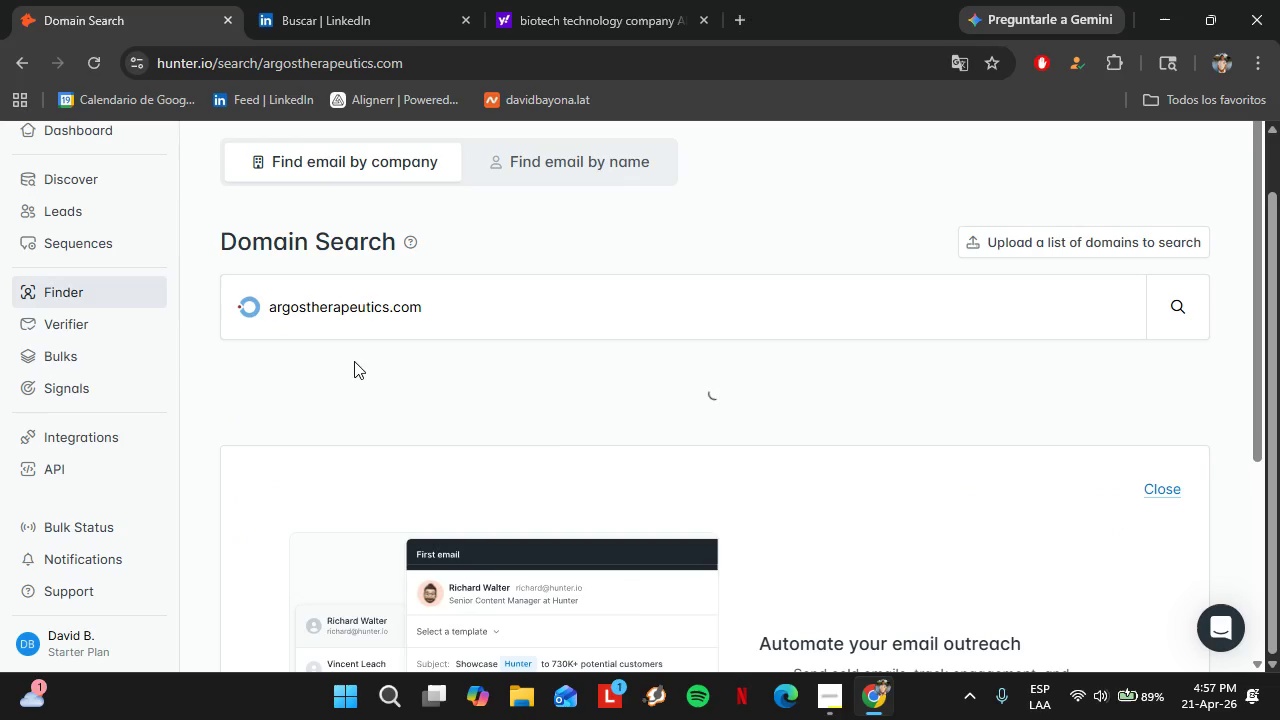 
scroll: coordinate [475, 415], scroll_direction: down, amount: 2.0
 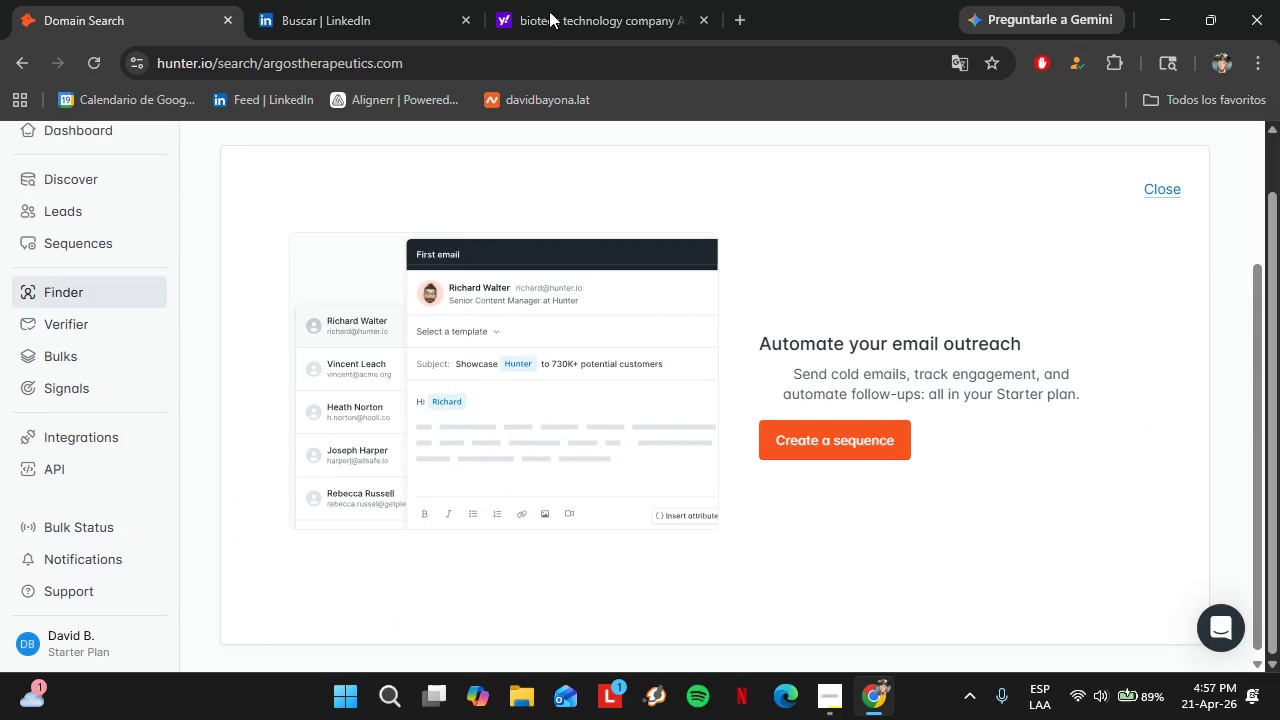 
scroll: coordinate [659, 291], scroll_direction: up, amount: 3.0
 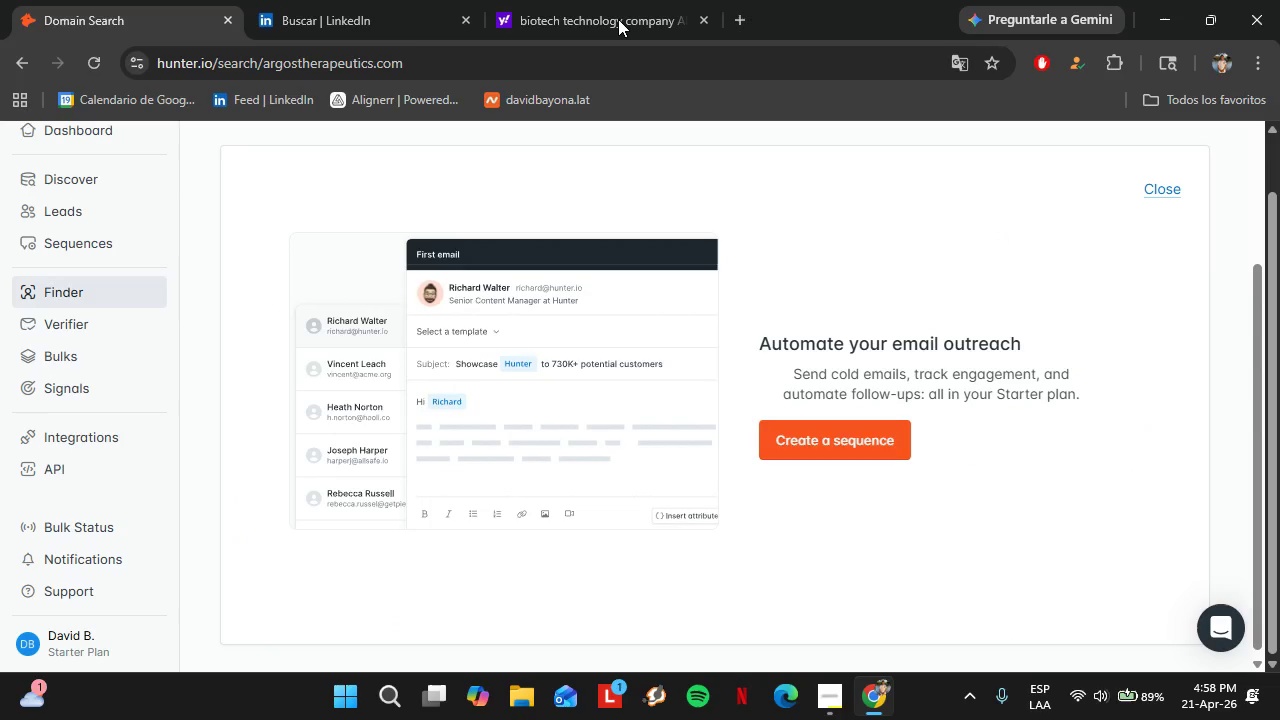 
left_click([618, 19])
 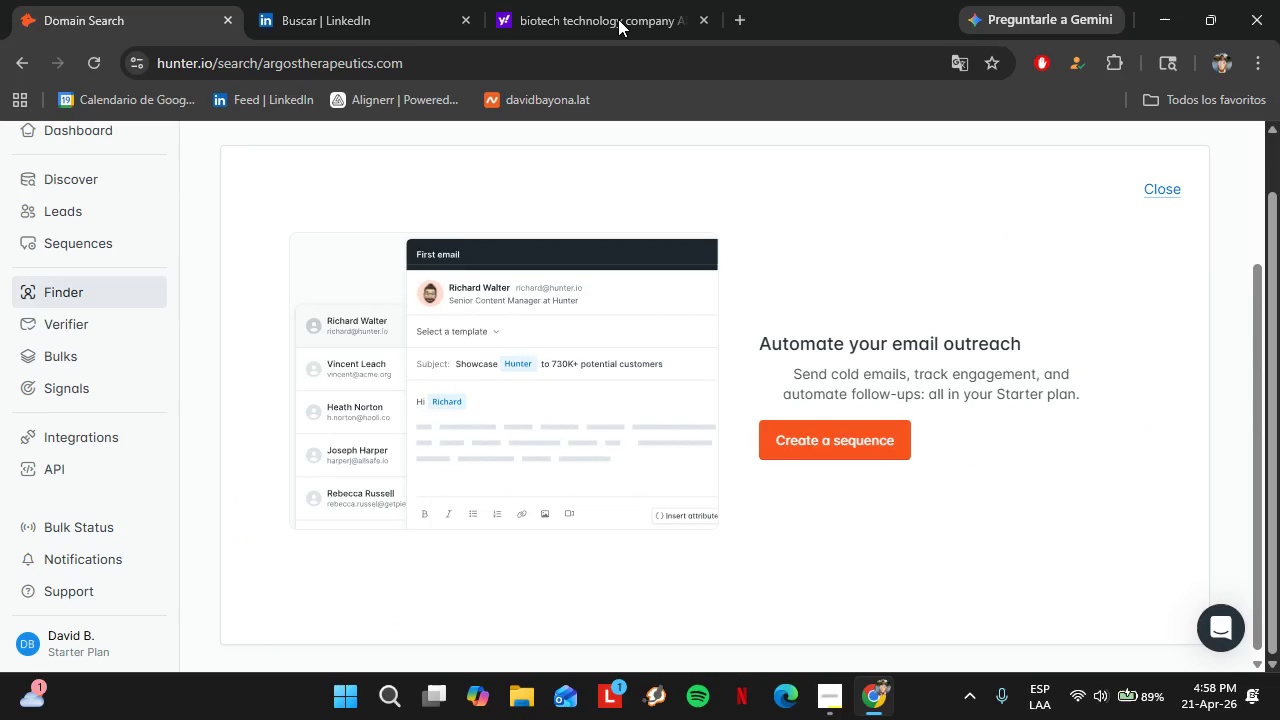 
wait(8.17)
 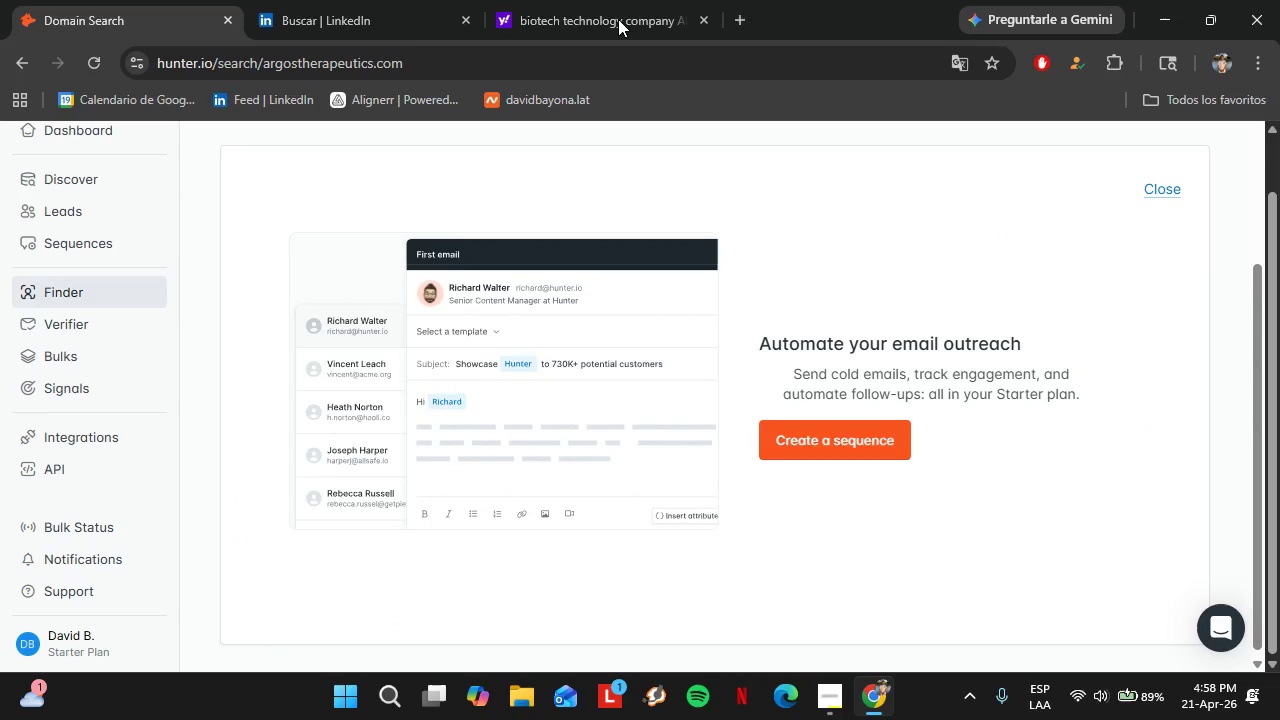 
left_click([748, 23])
 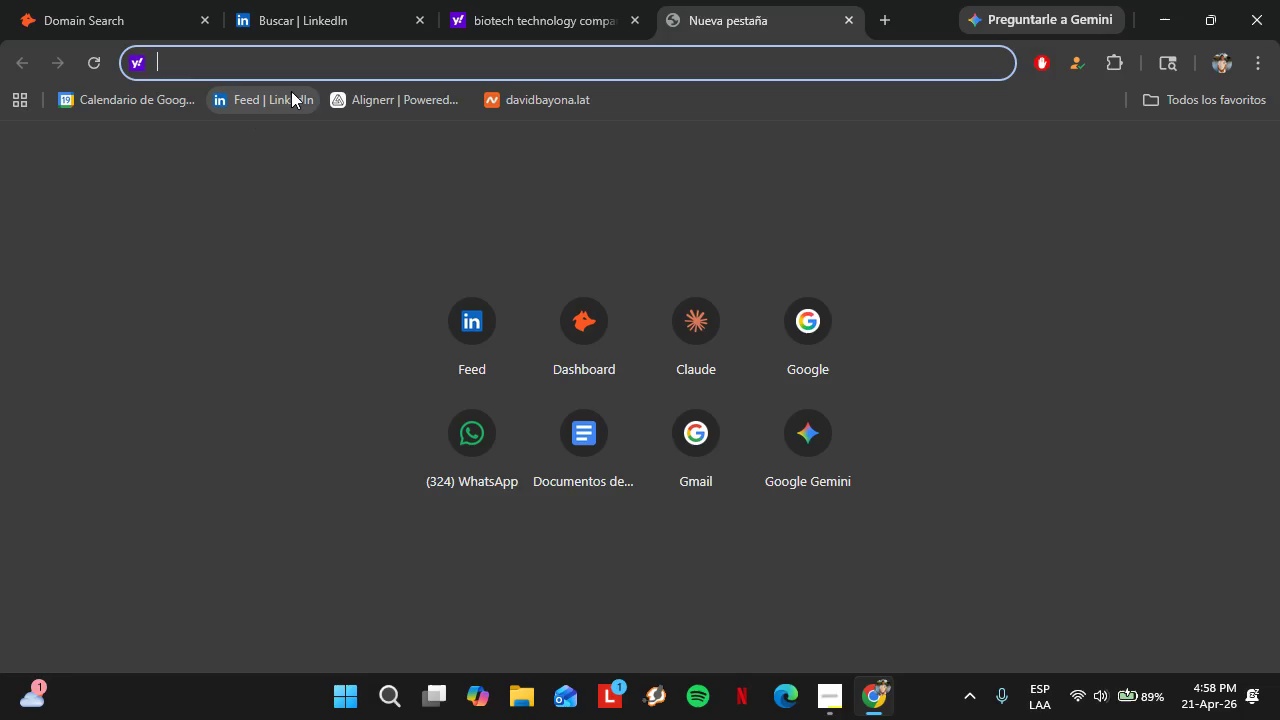 
left_click_drag(start_coordinate=[754, 0], to_coordinate=[562, 0])
 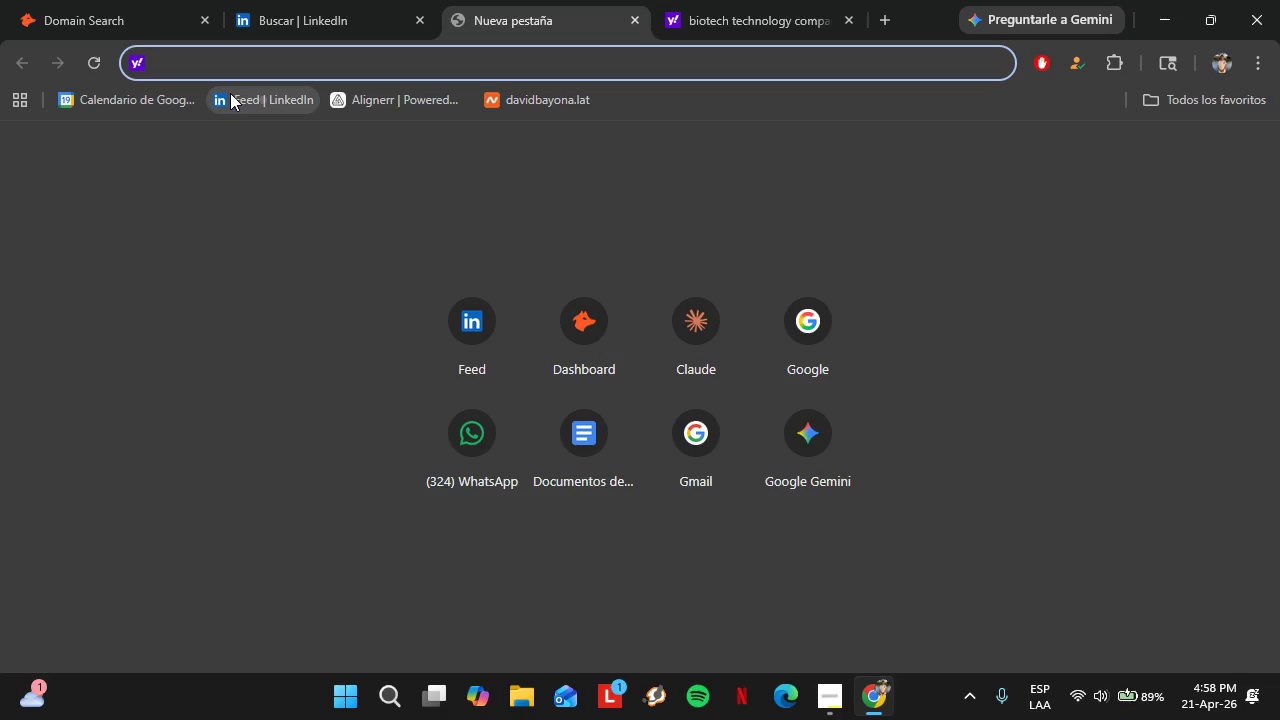 
left_click([230, 93])
 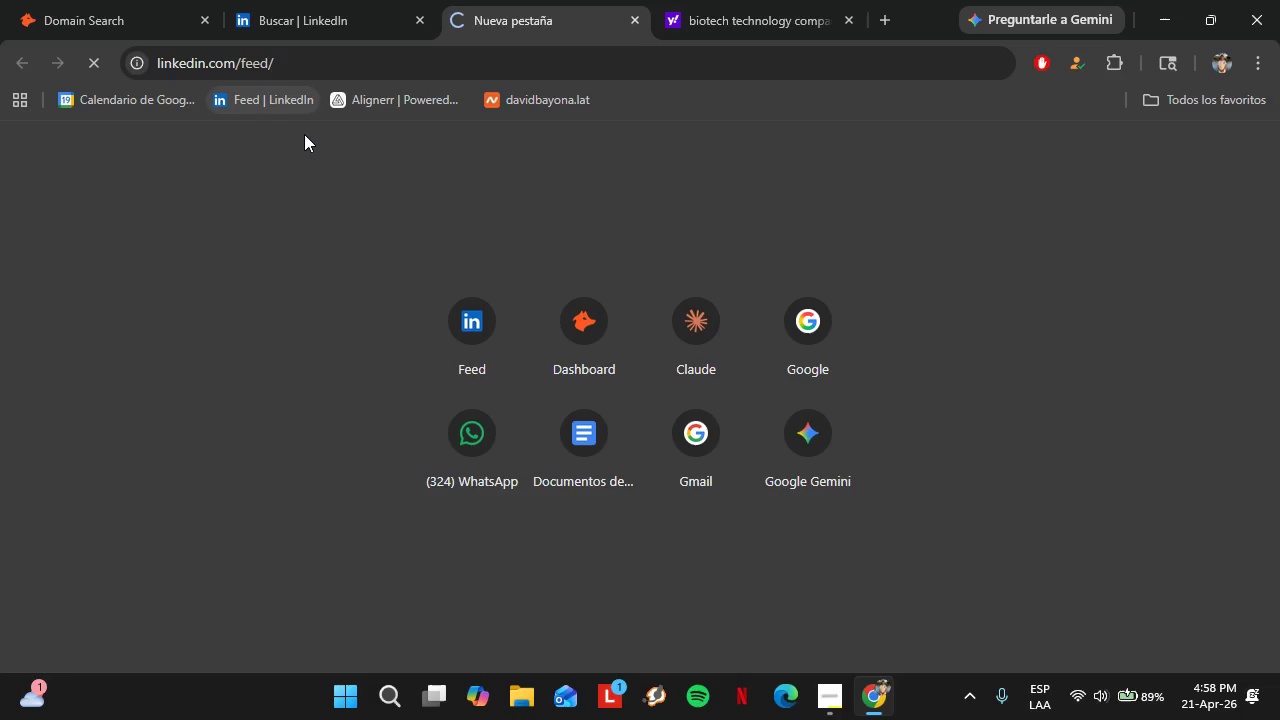 
mouse_move([366, 115])
 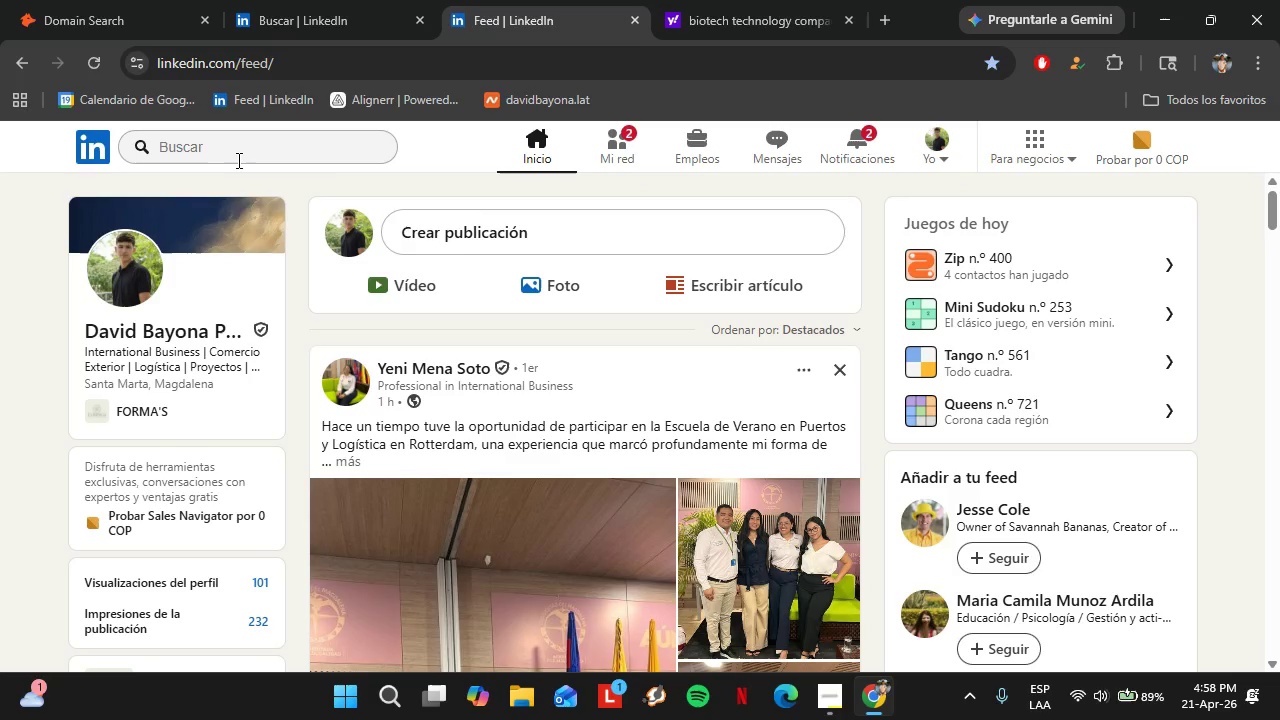 
left_click([237, 160])
 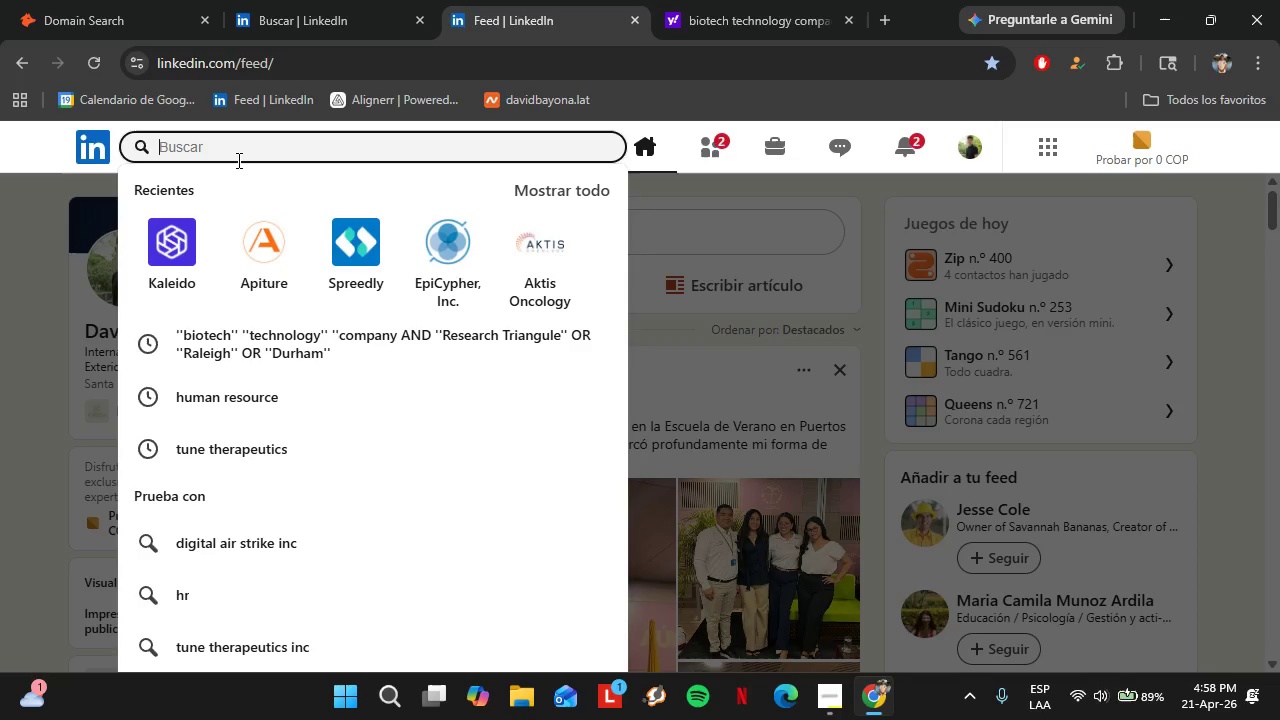 
type(argos therapeutics )
 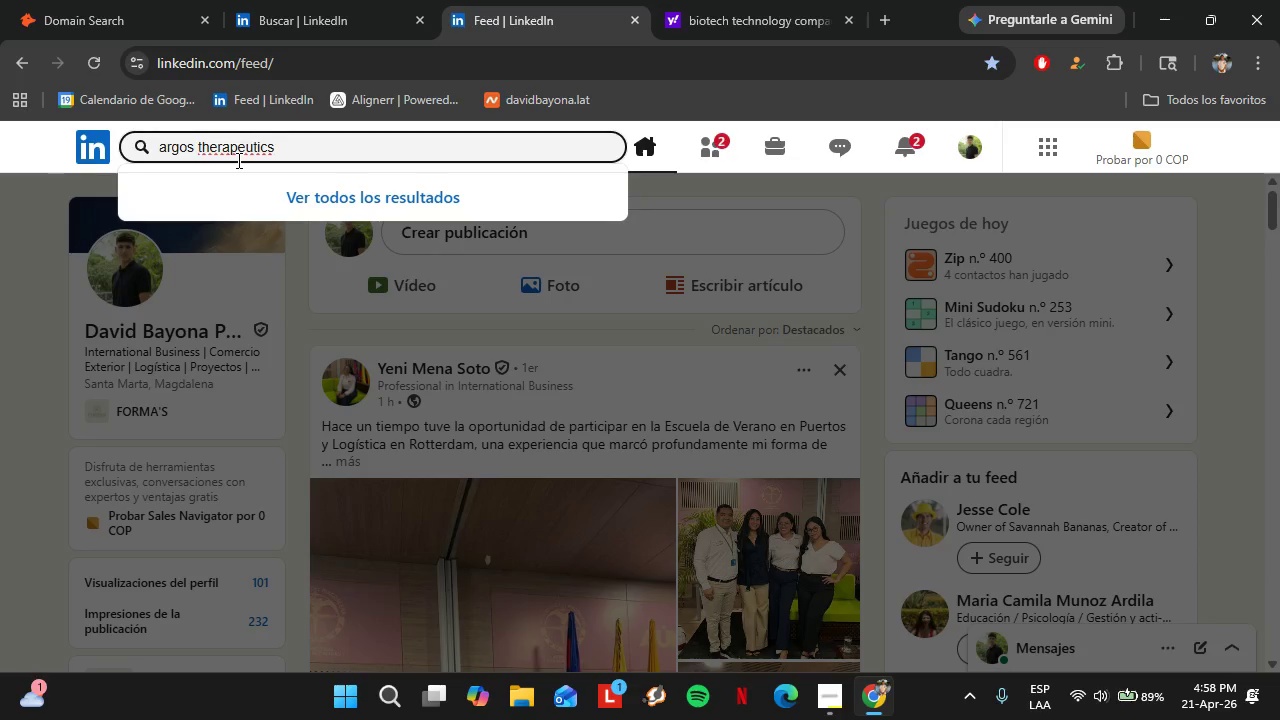 
wait(10.67)
 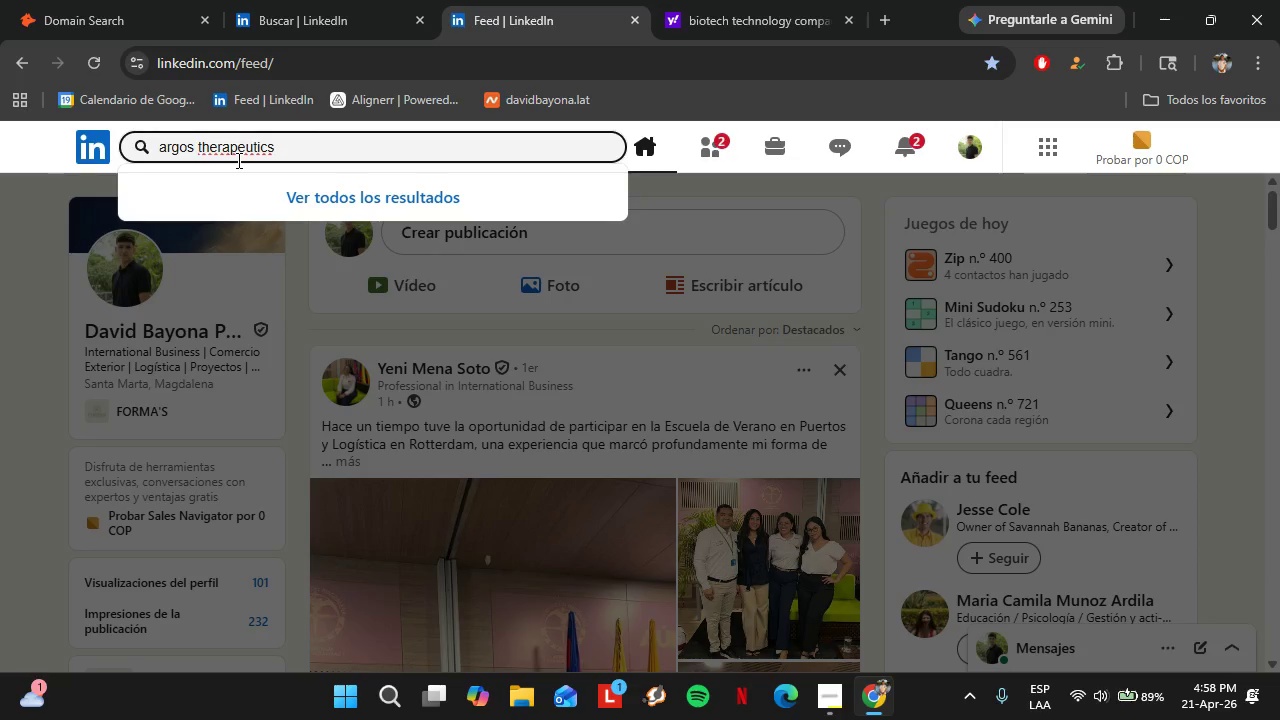 
type(HR Director)
 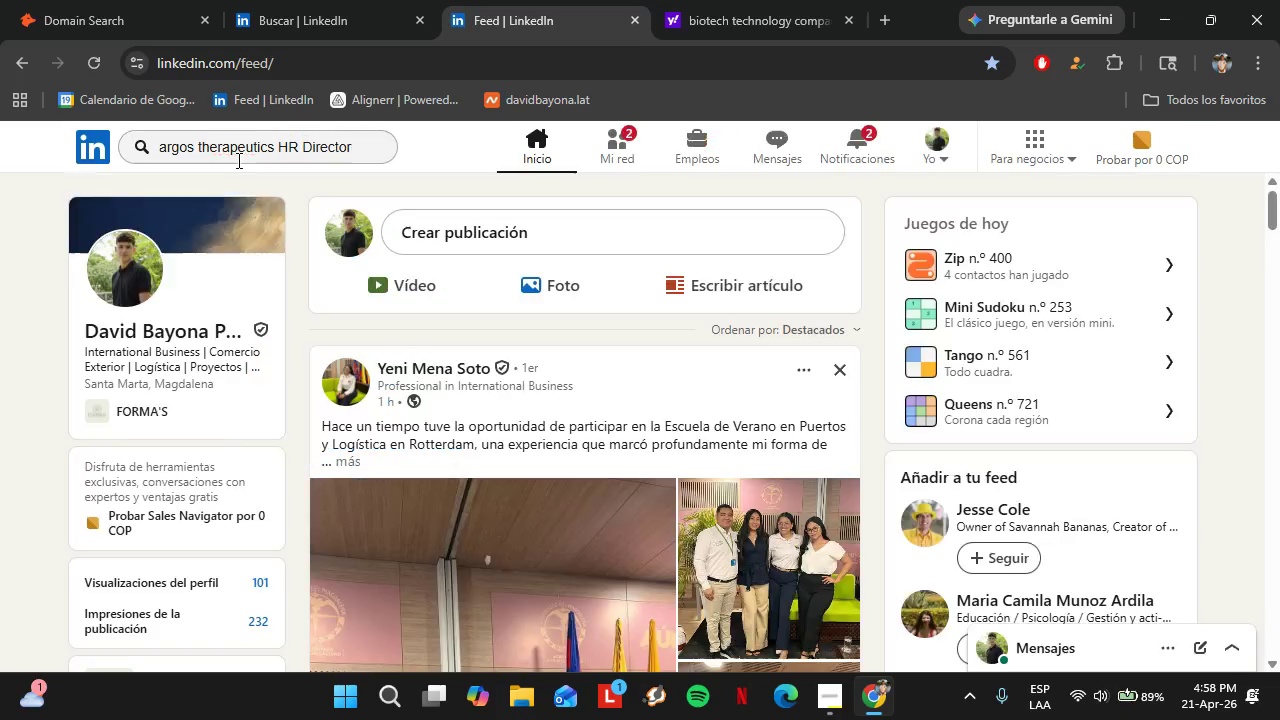 
key(Enter)
 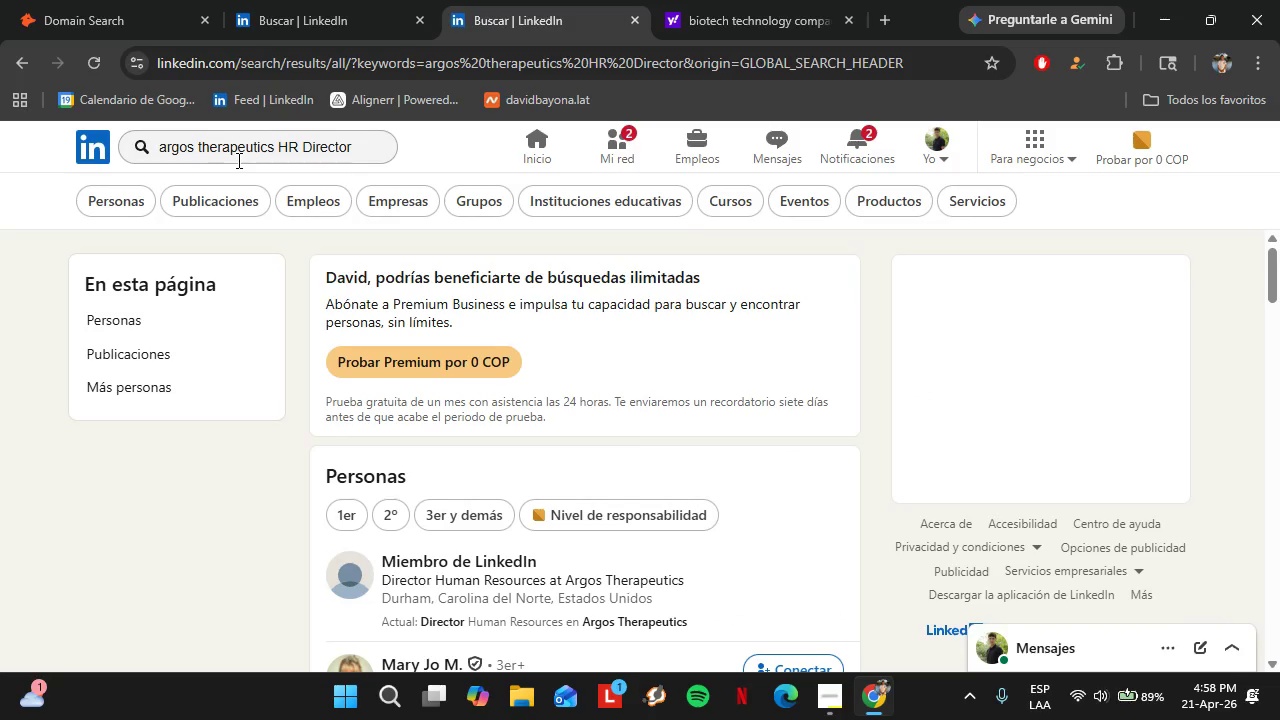 
wait(5.59)
 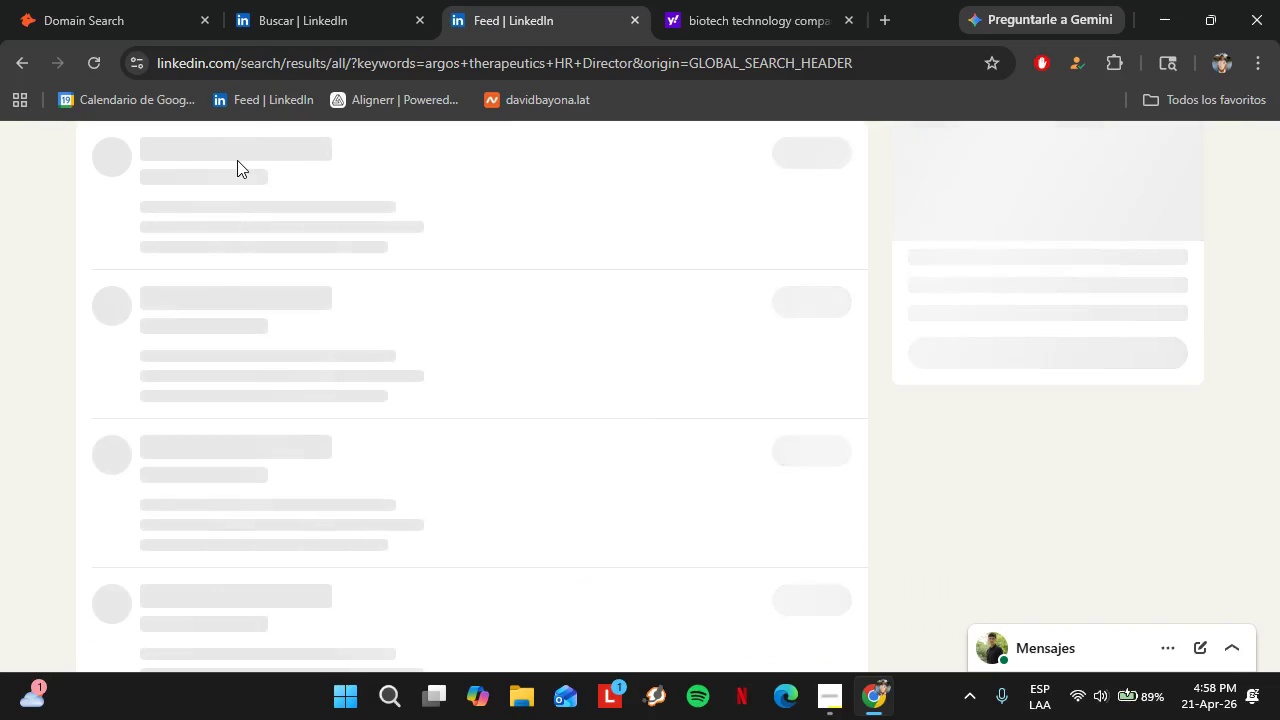 
scroll: coordinate [691, 354], scroll_direction: down, amount: 3.0
 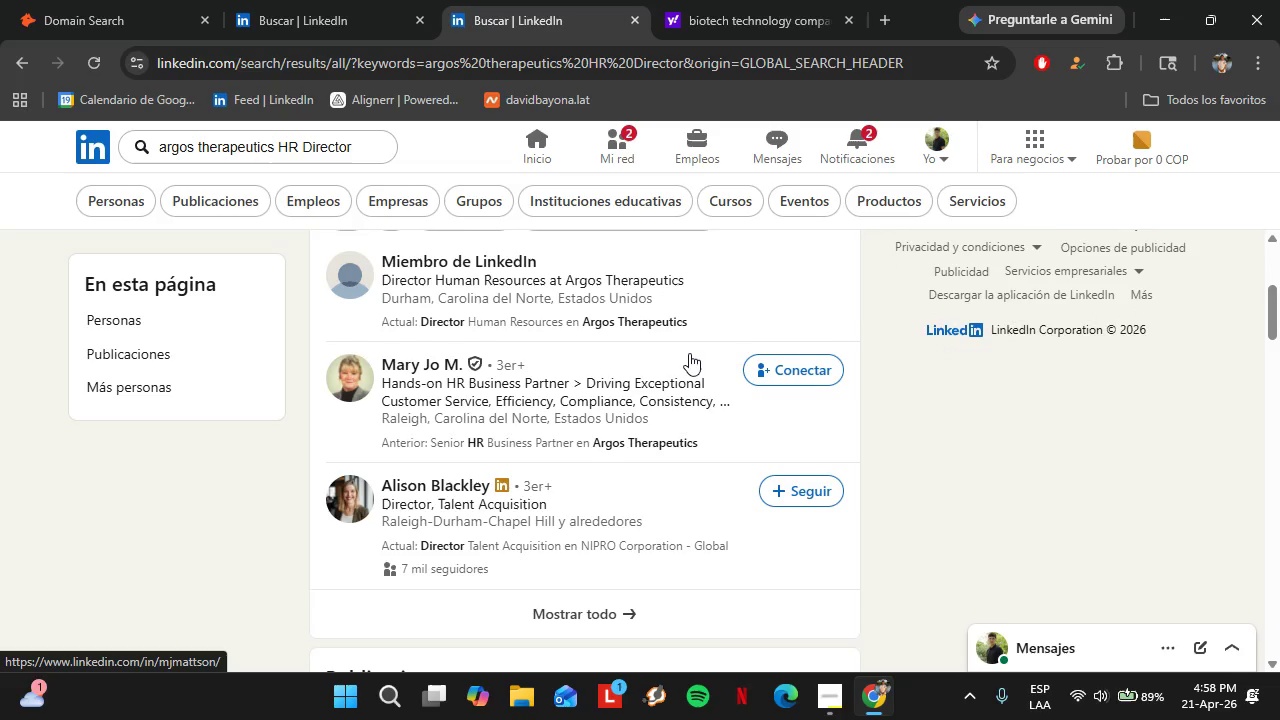 
scroll: coordinate [689, 353], scroll_direction: up, amount: 1.0
 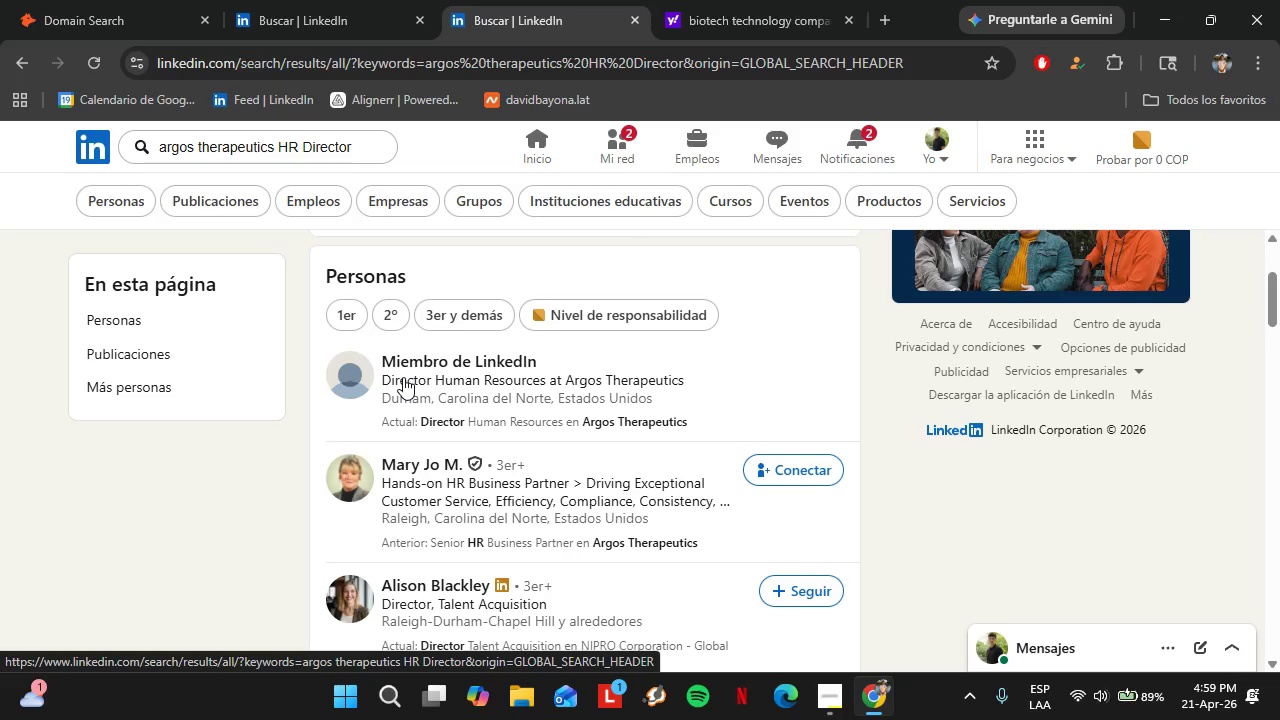 
wait(9.73)
 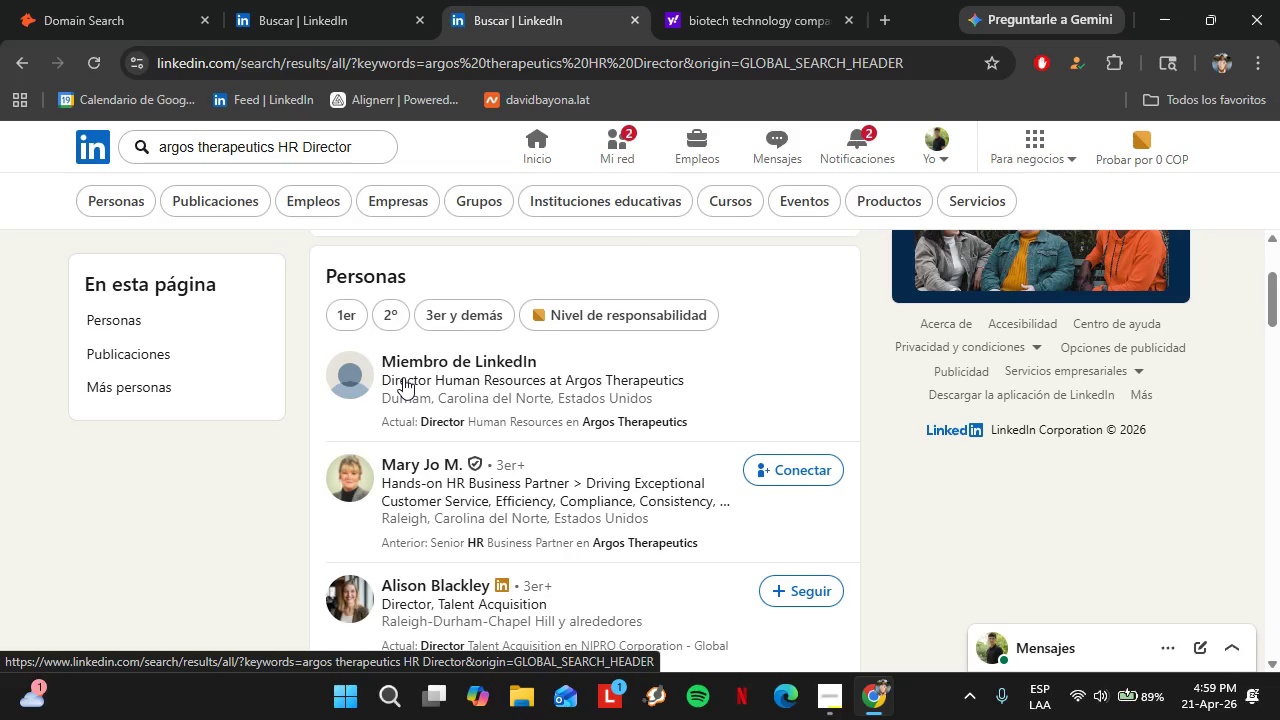 
left_click([57, 0])
 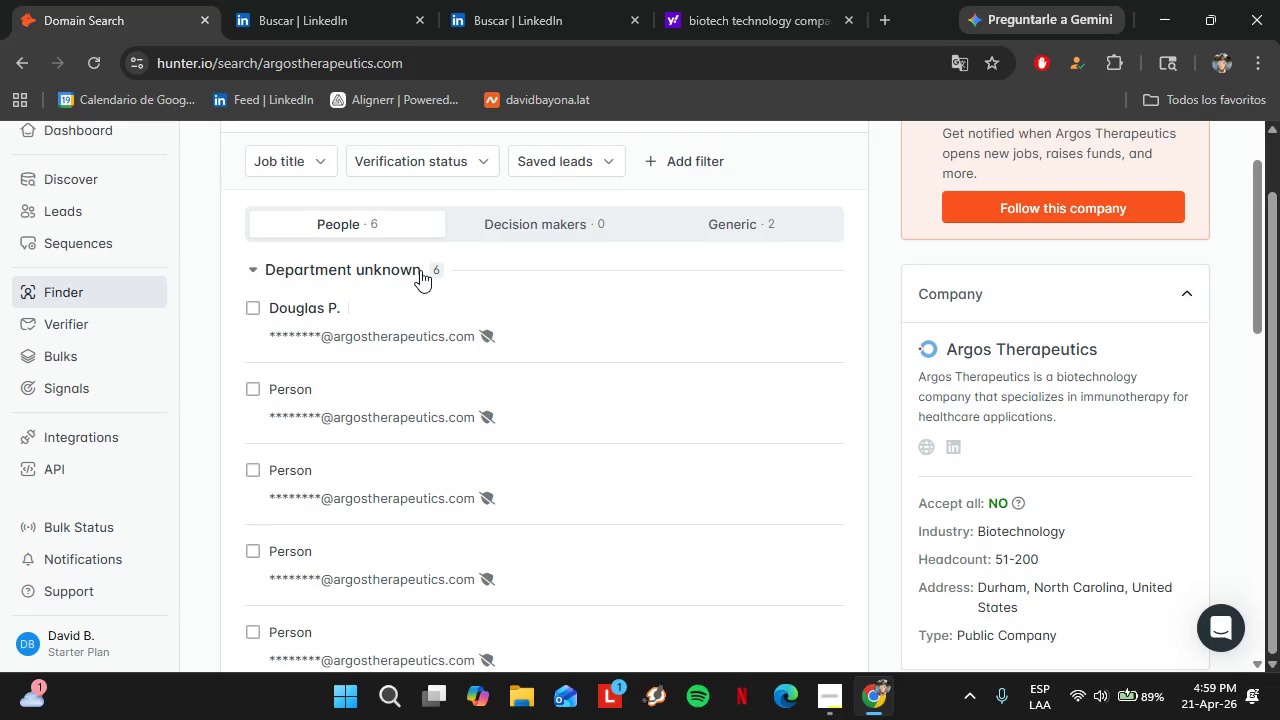 
scroll: coordinate [515, 313], scroll_direction: up, amount: 4.0
 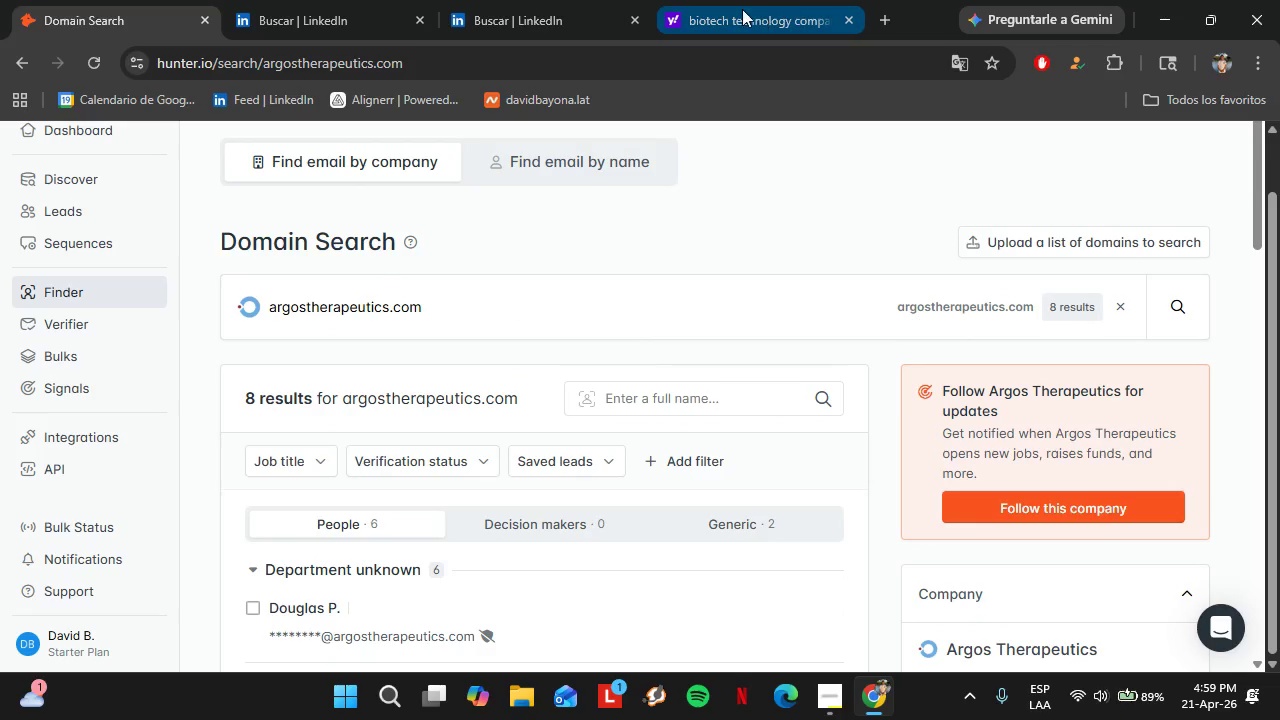 
left_click([740, 7])
 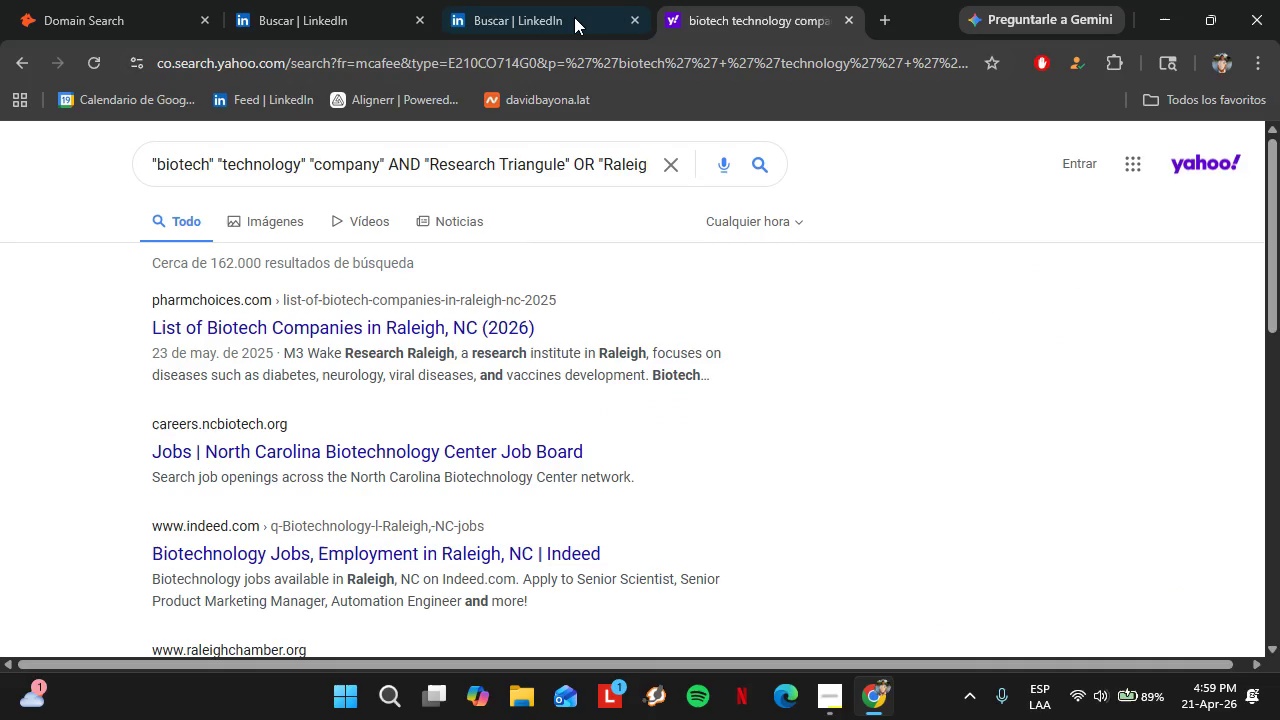 
left_click([572, 12])
 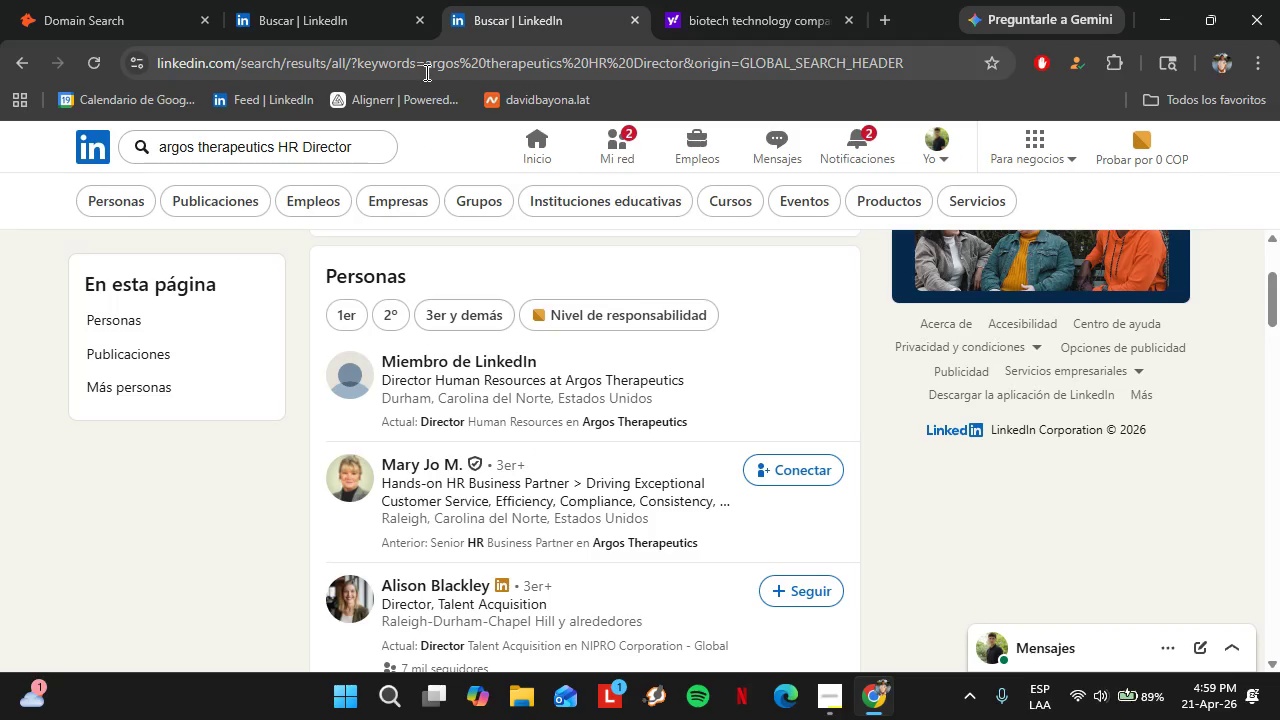 
left_click([425, 72])
 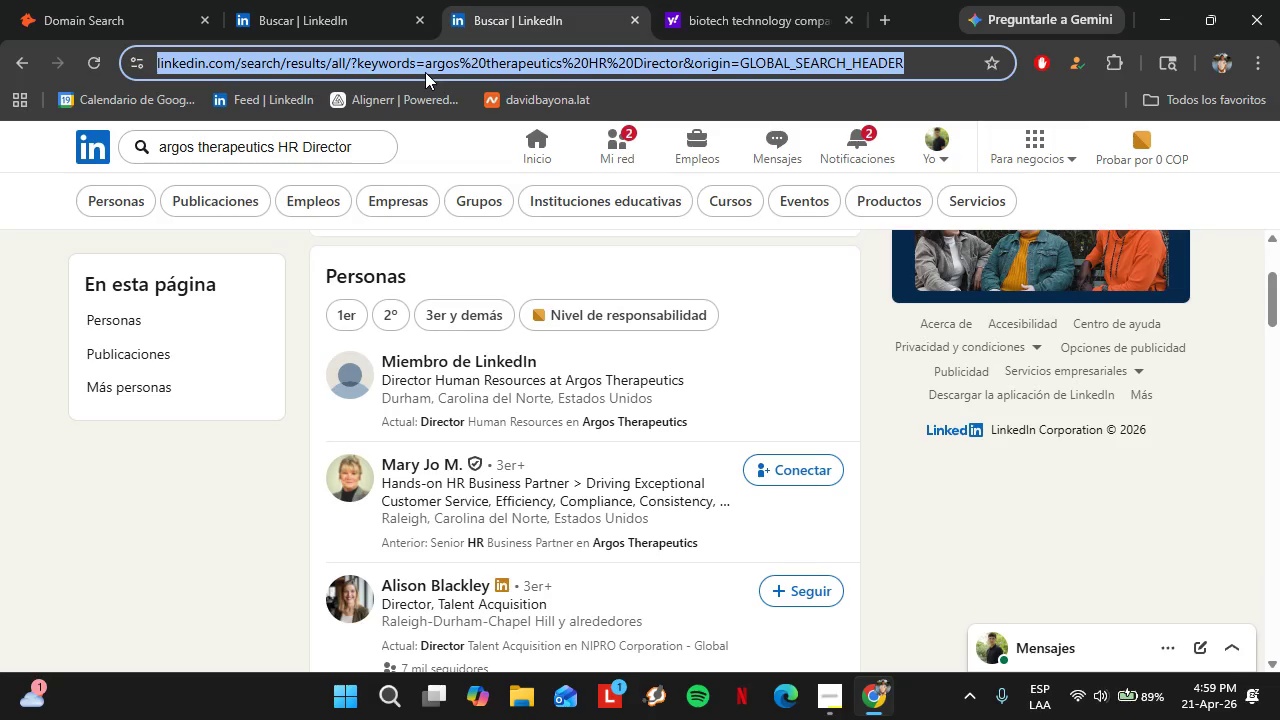 
type(goo)
 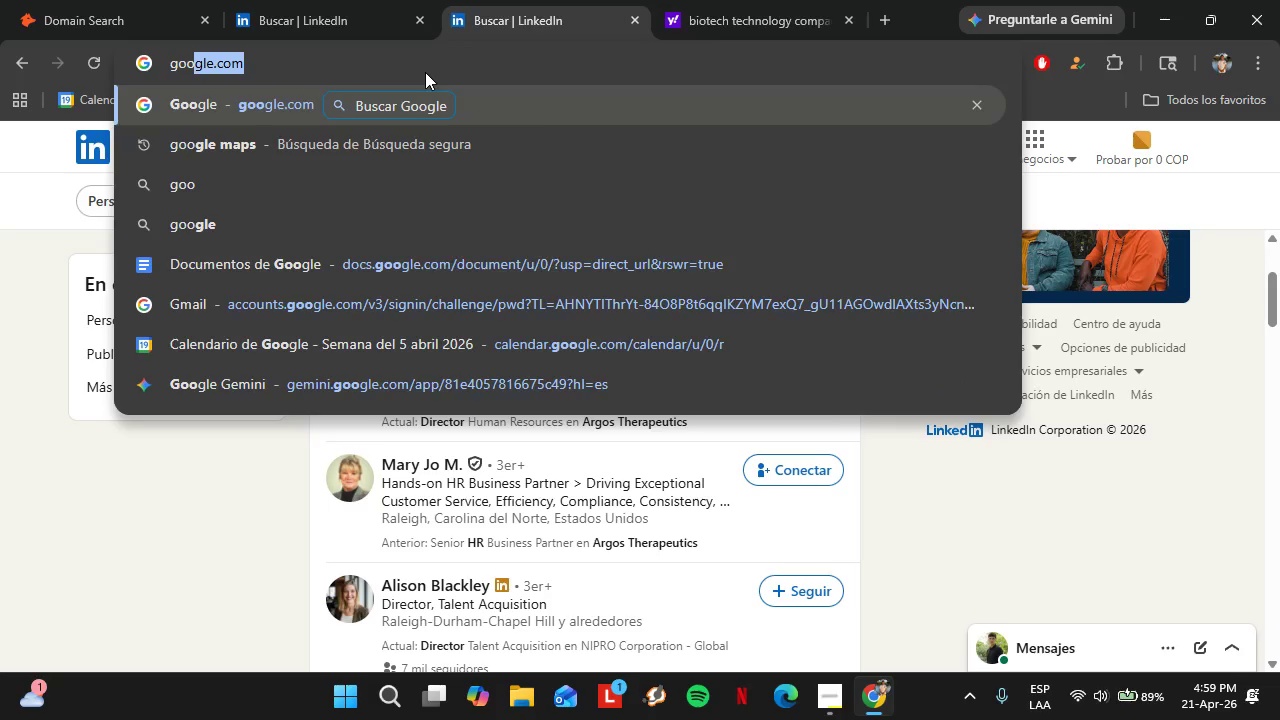 
key(Enter)
 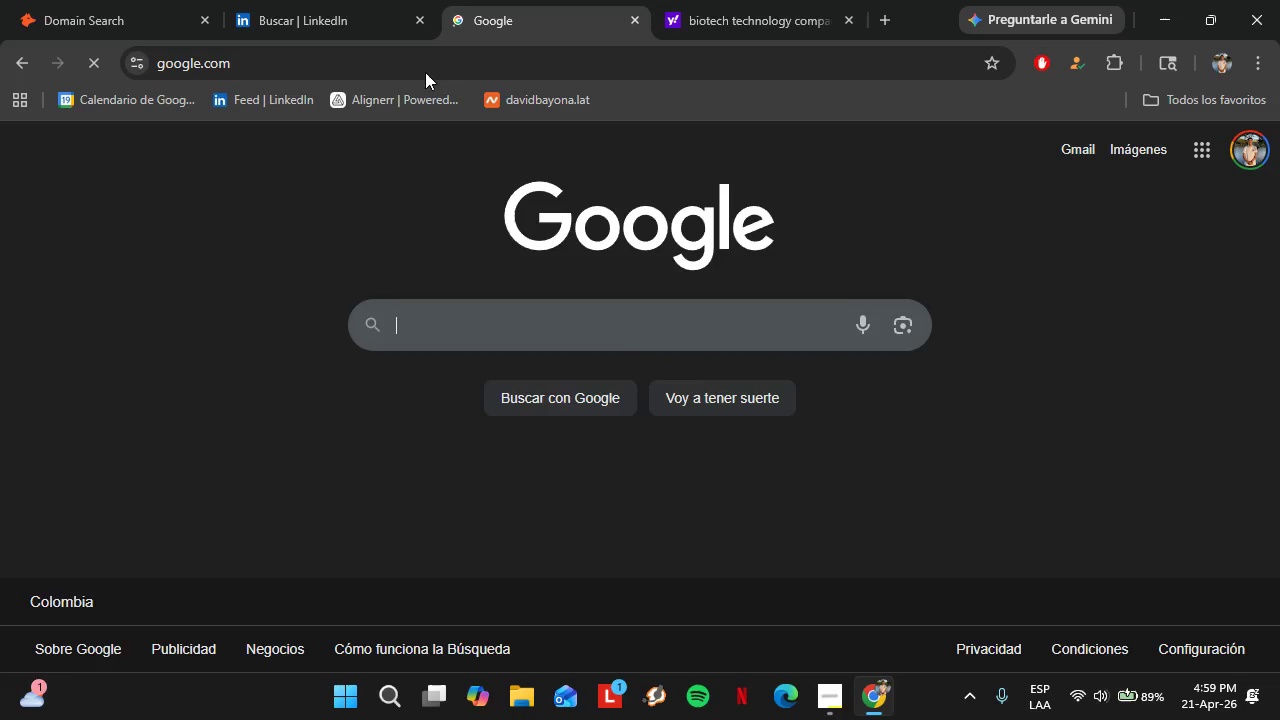 
type(*Argos)
 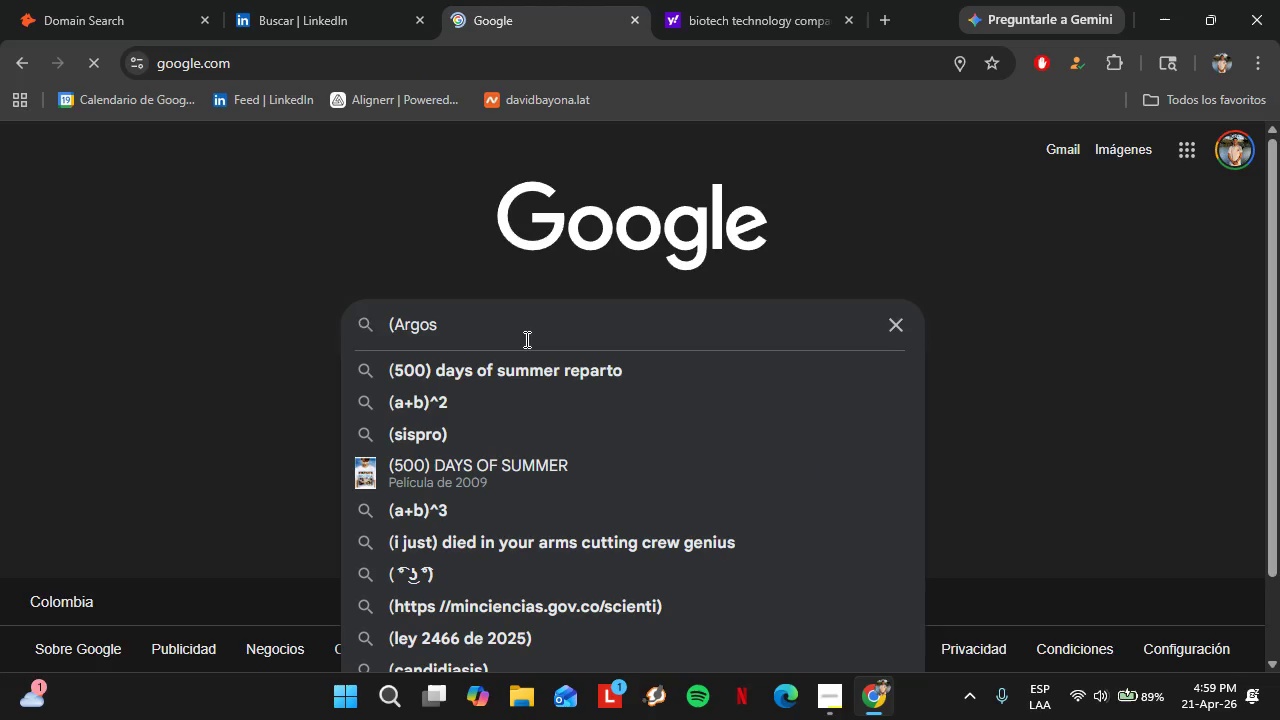 
wait(15.3)
 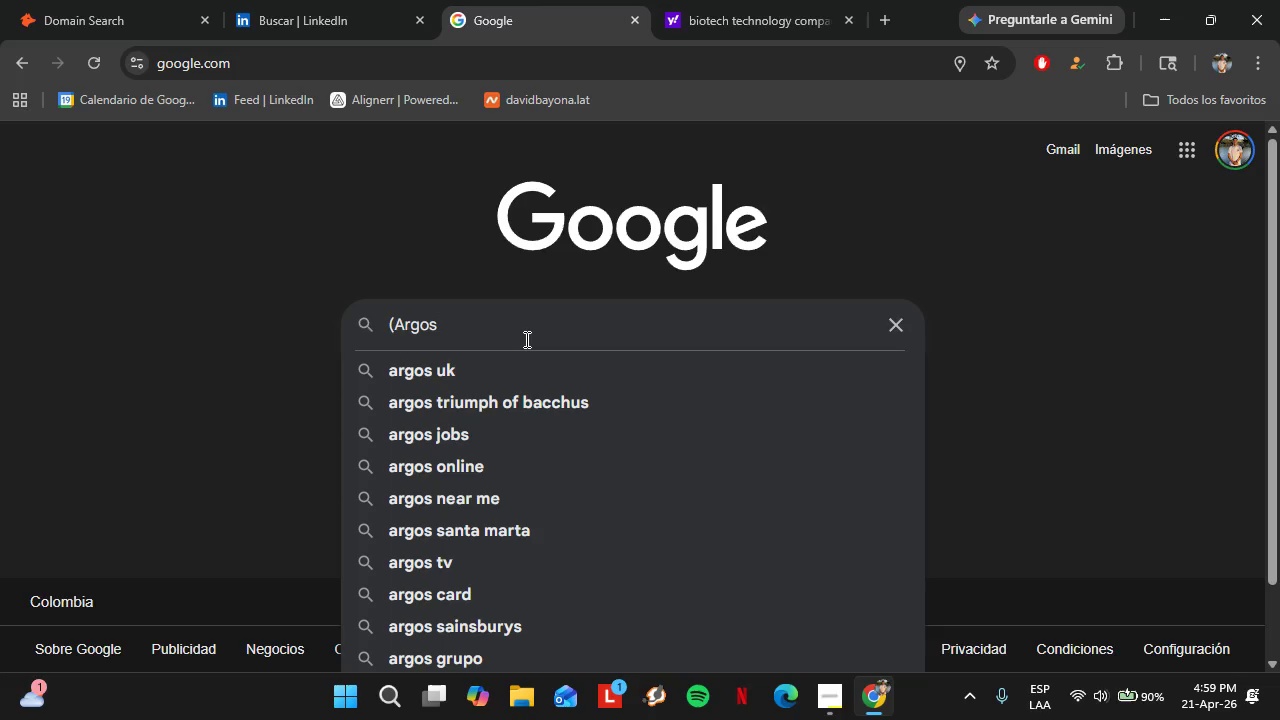 
type( Therapeutics( AND 8)
key(Backspace)
type(*HR DIRE)
key(Backspace)
key(Backspace)
key(Backspace)
type(irector OR )
 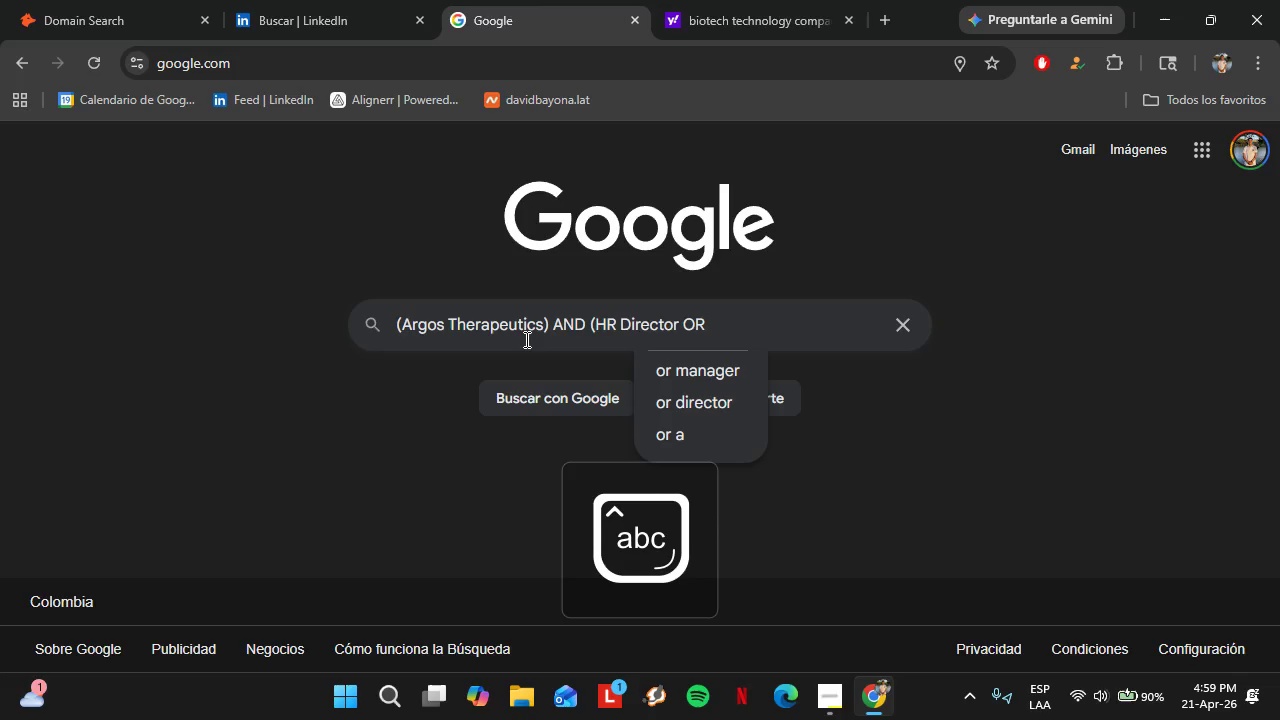 
wait(7.61)
 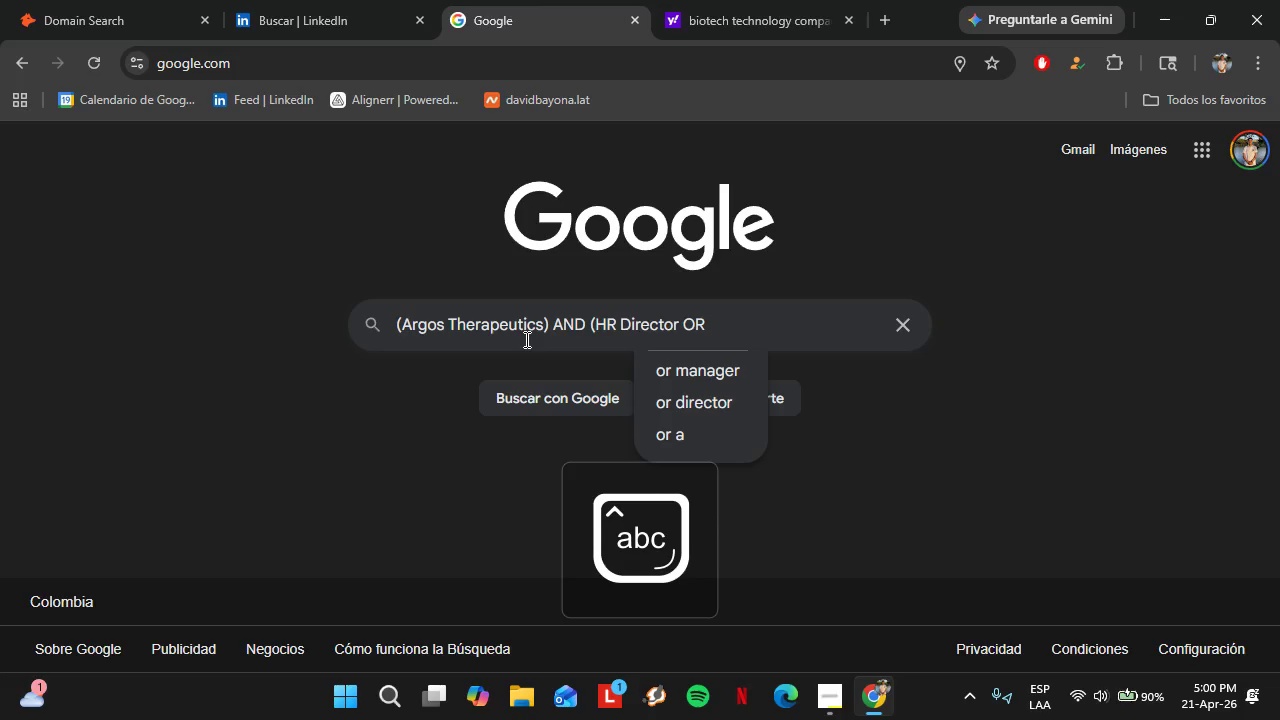 
type(Head of people o)
key(Backspace)
type(OR )
 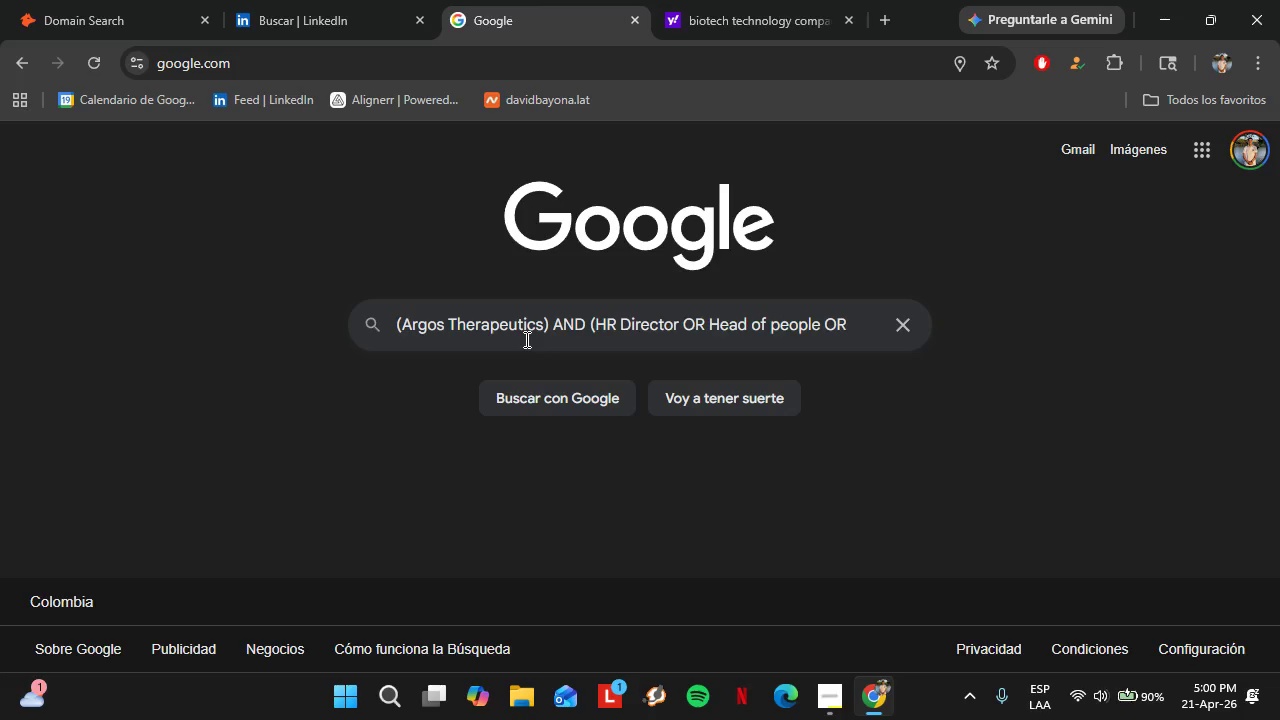 
type(People Operations Manager()
 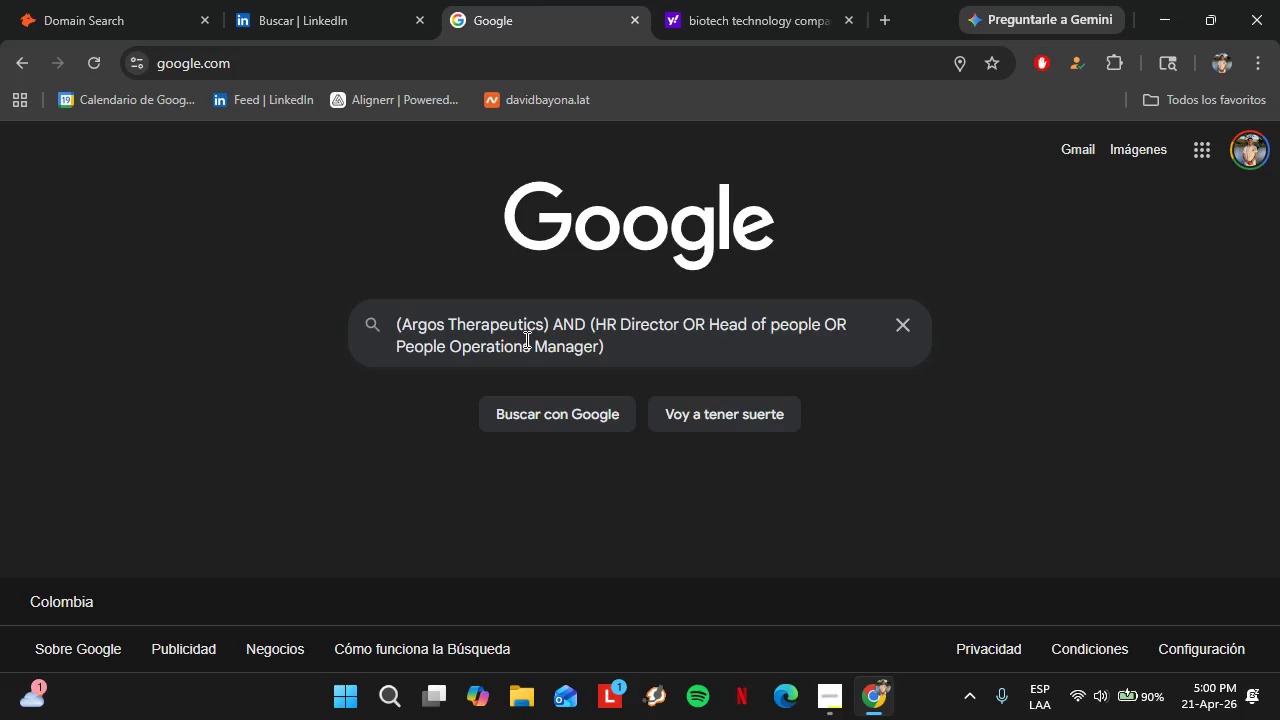 
key(Enter)
 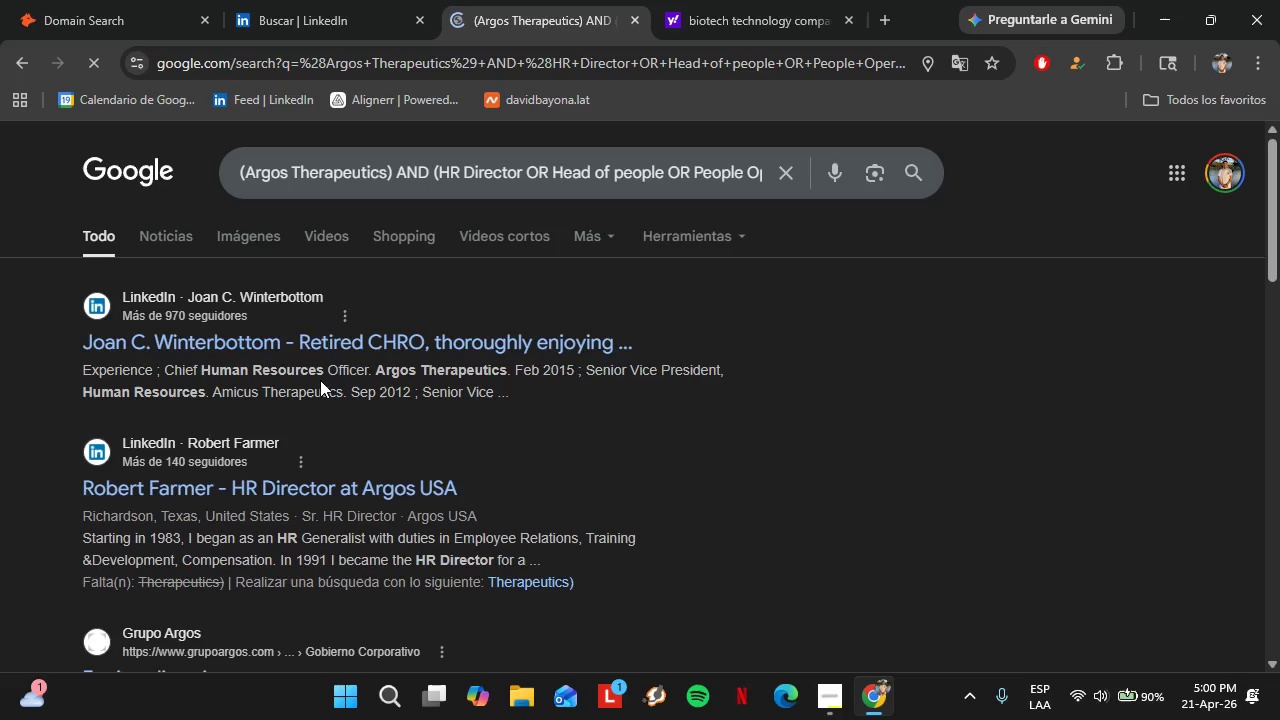 
wait(13.02)
 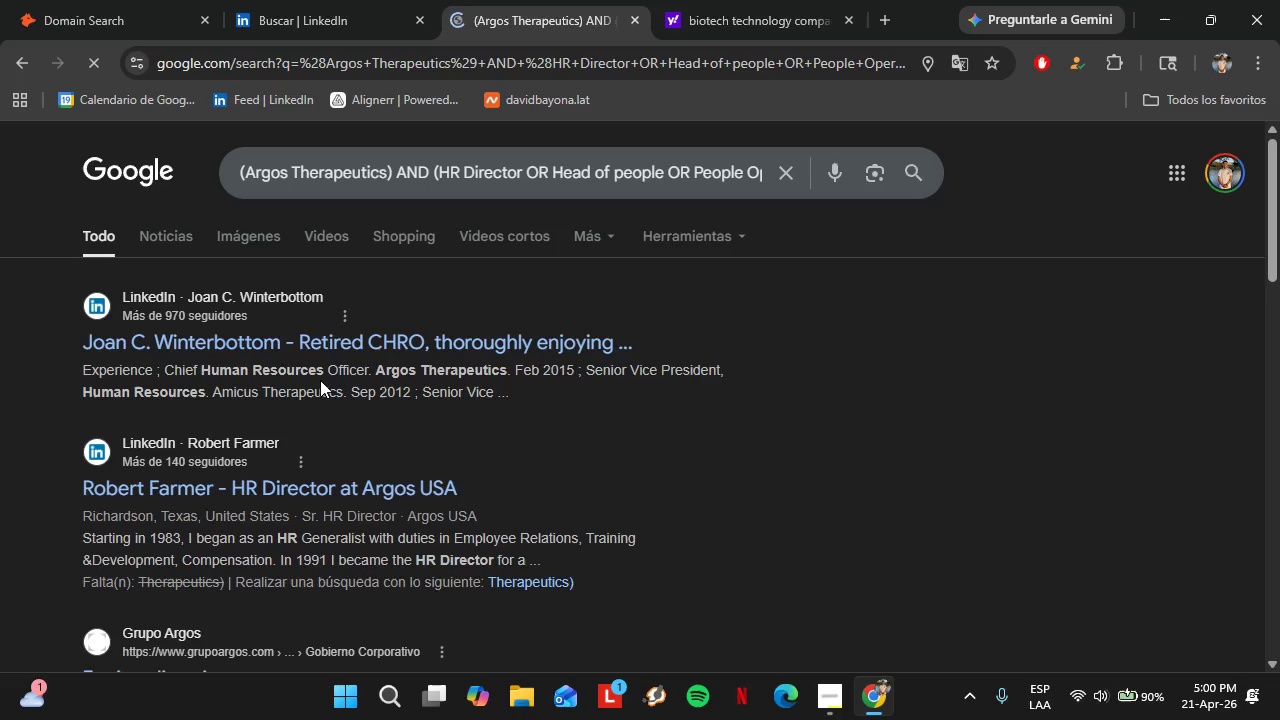 
left_click([120, 0])
 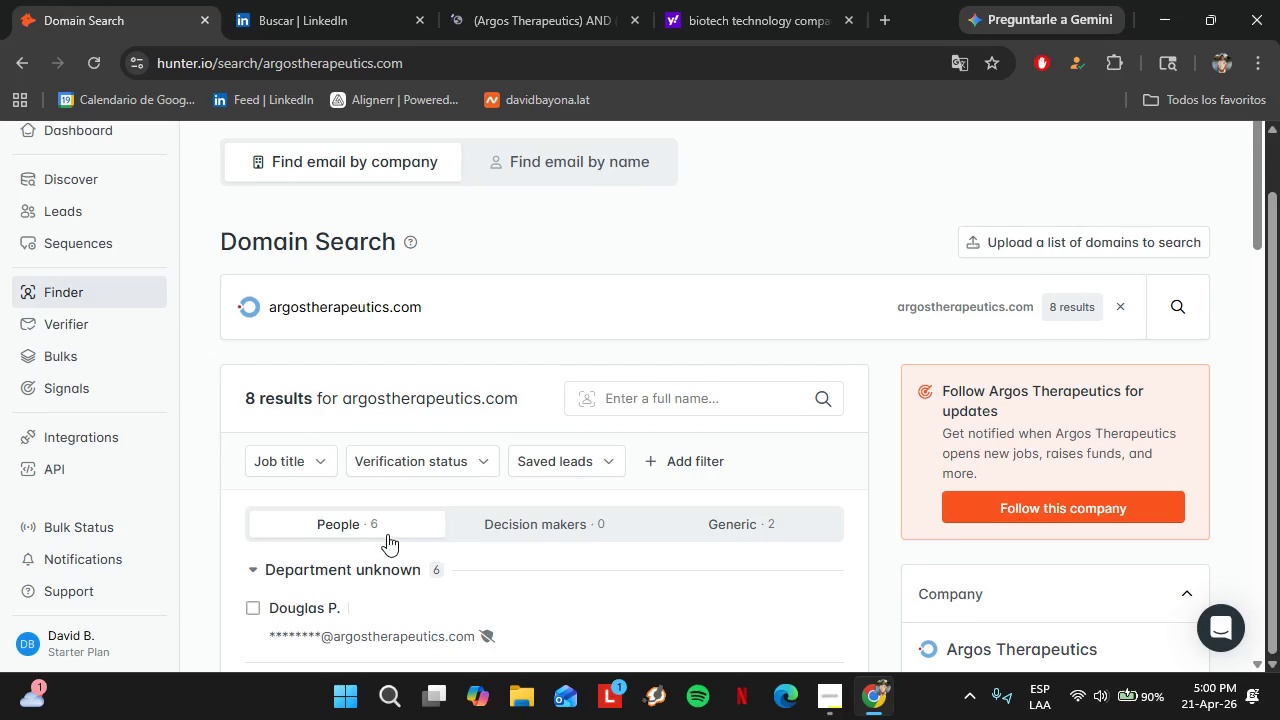 
scroll: coordinate [432, 512], scroll_direction: down, amount: 5.0
 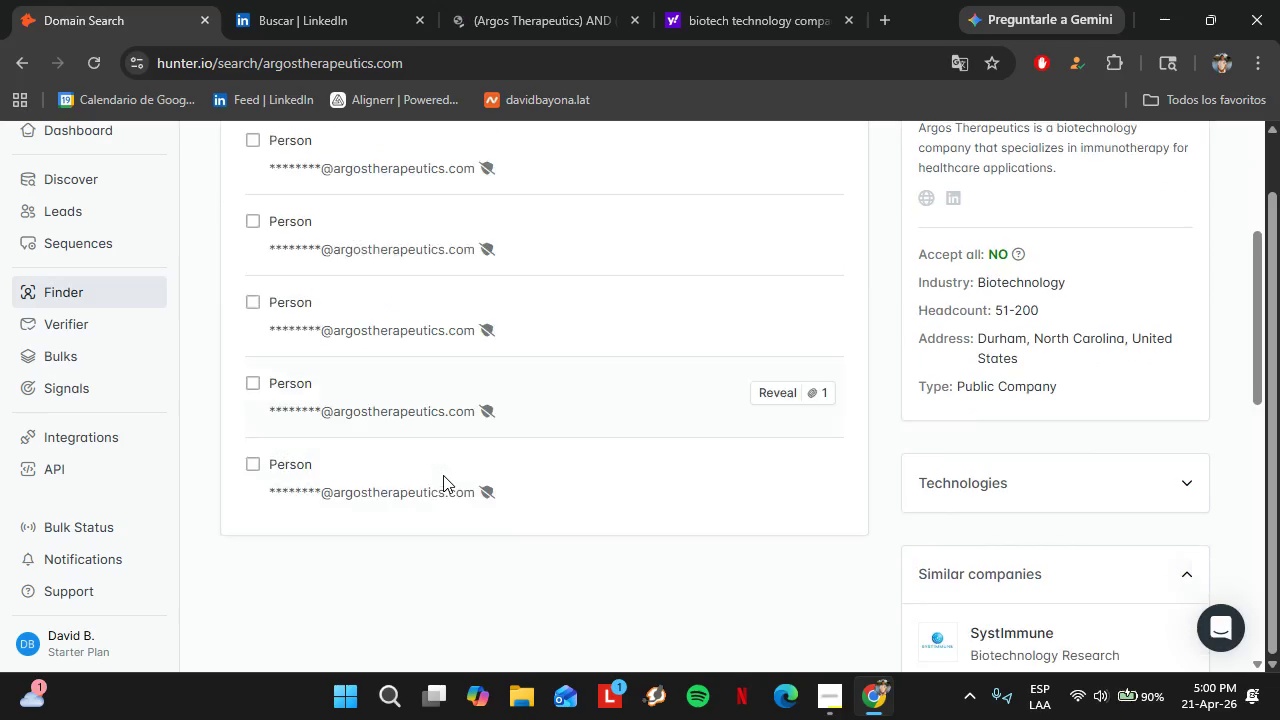 
scroll: coordinate [456, 461], scroll_direction: up, amount: 6.0
 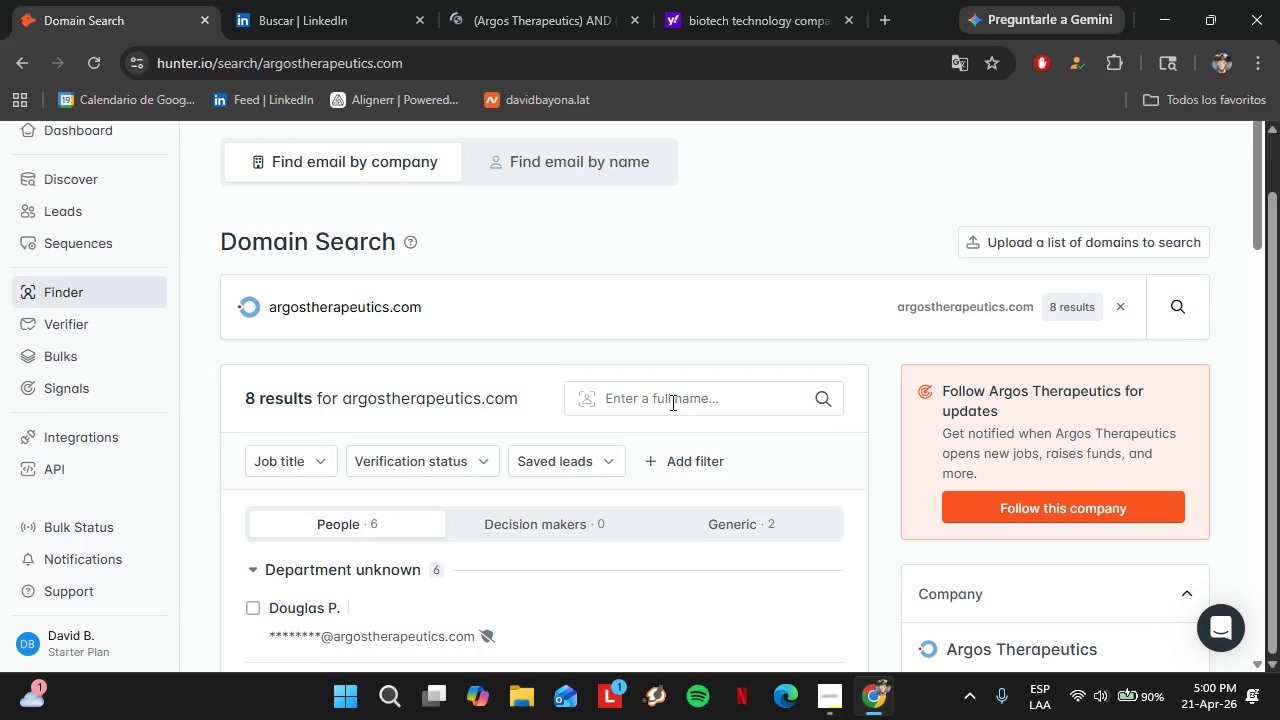 
left_click([672, 401])
 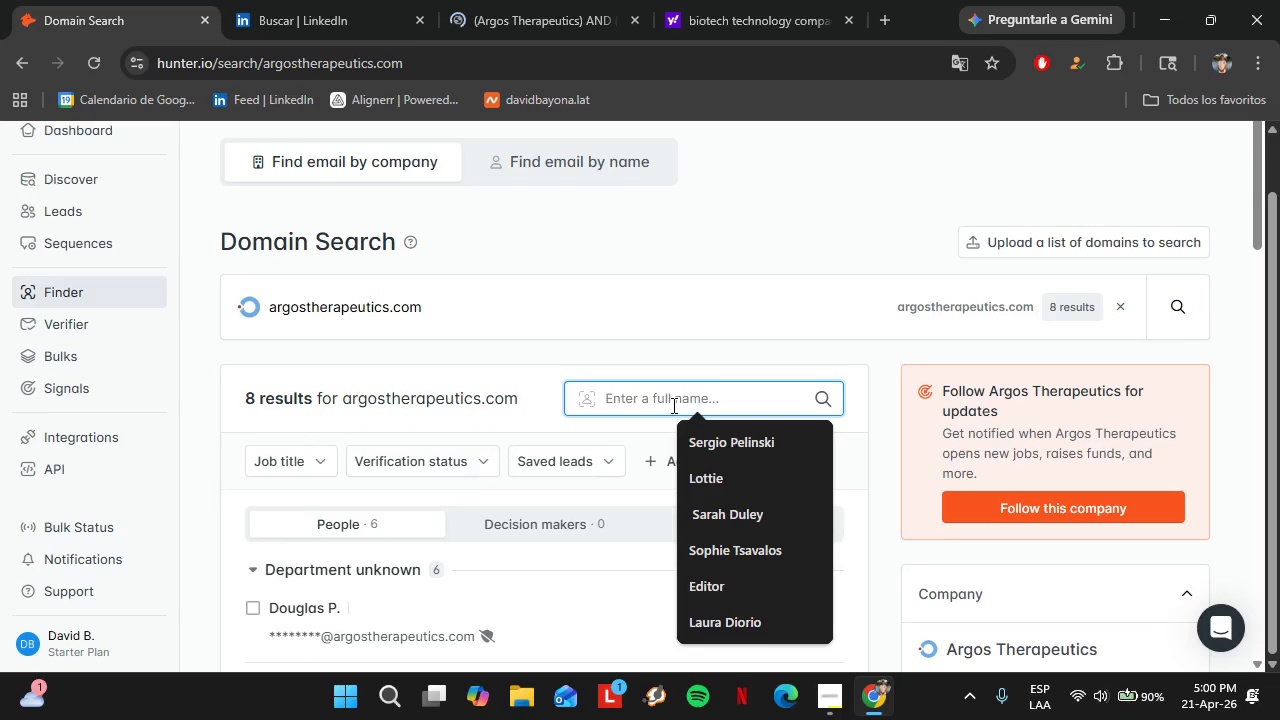 
type(Joan )
 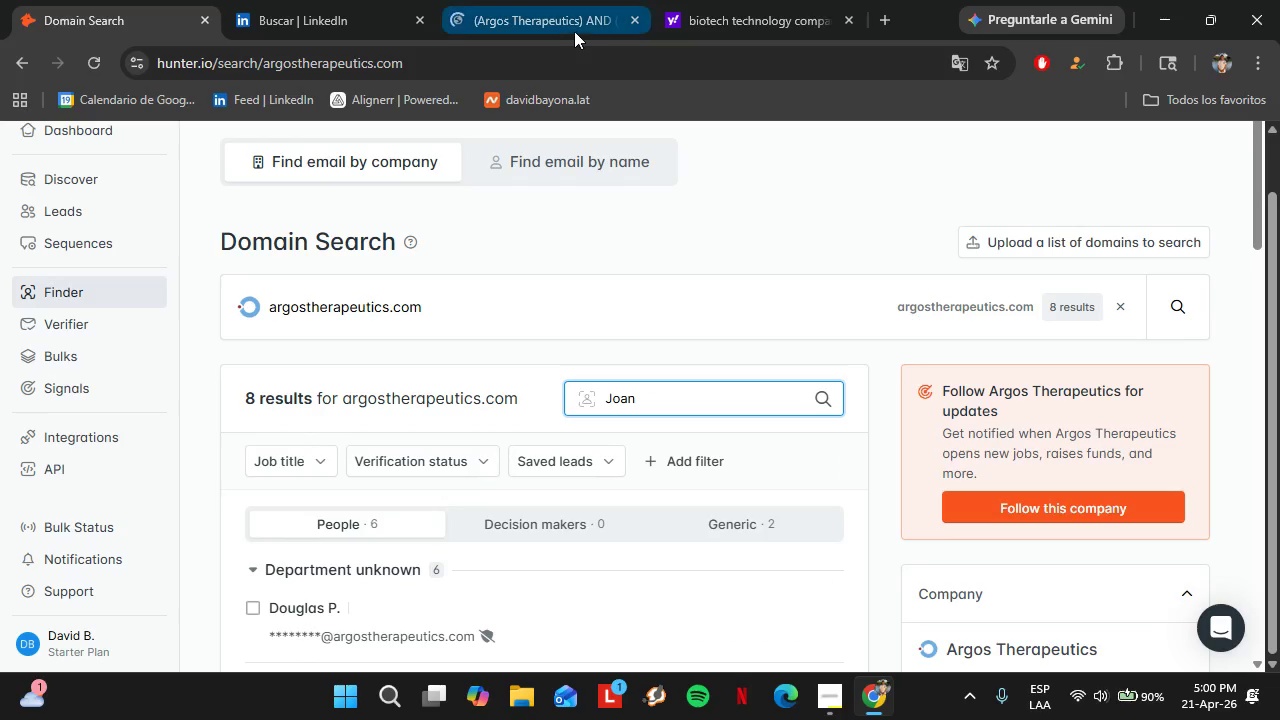 
left_click([574, 31])
 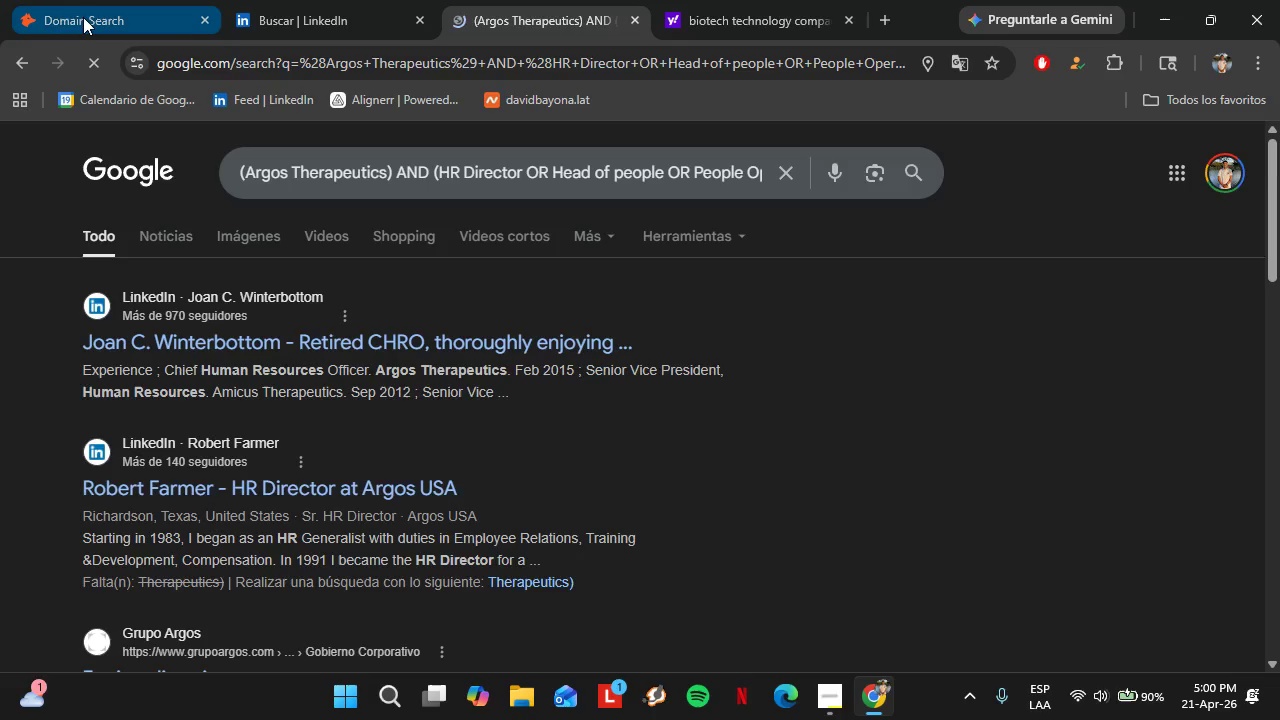 
left_click([83, 15])
 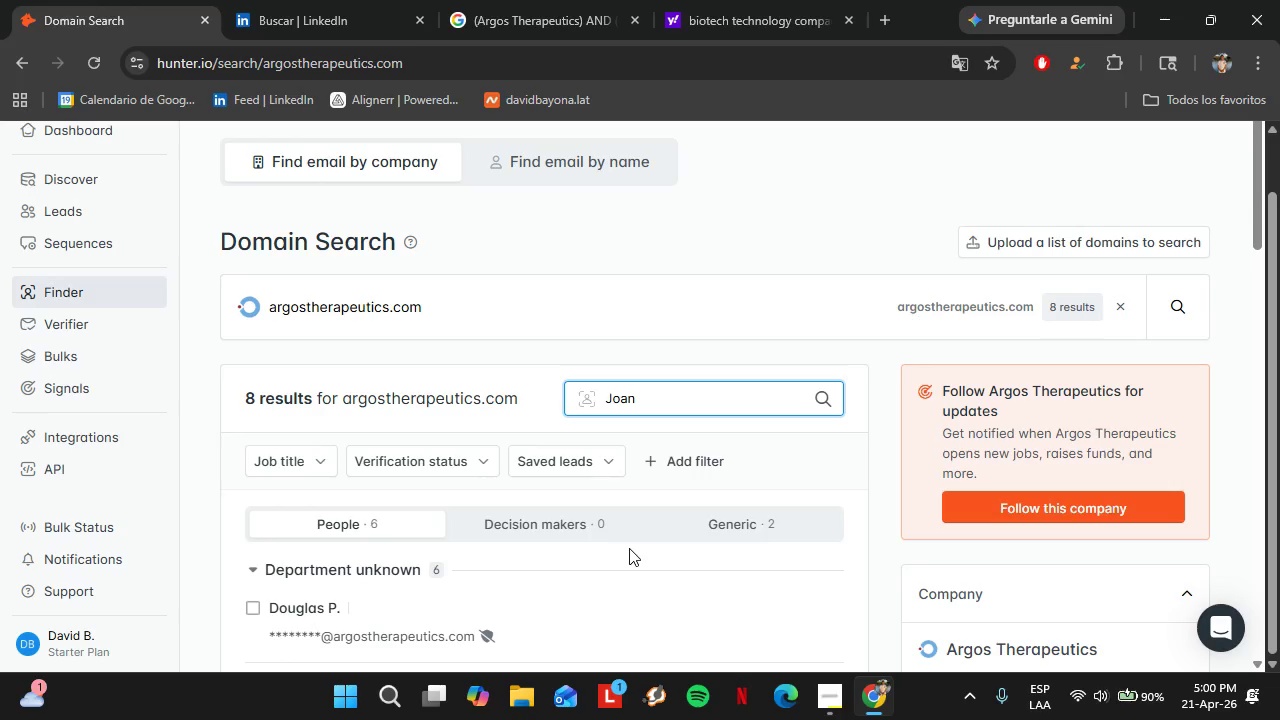 
type(C. Wint)
 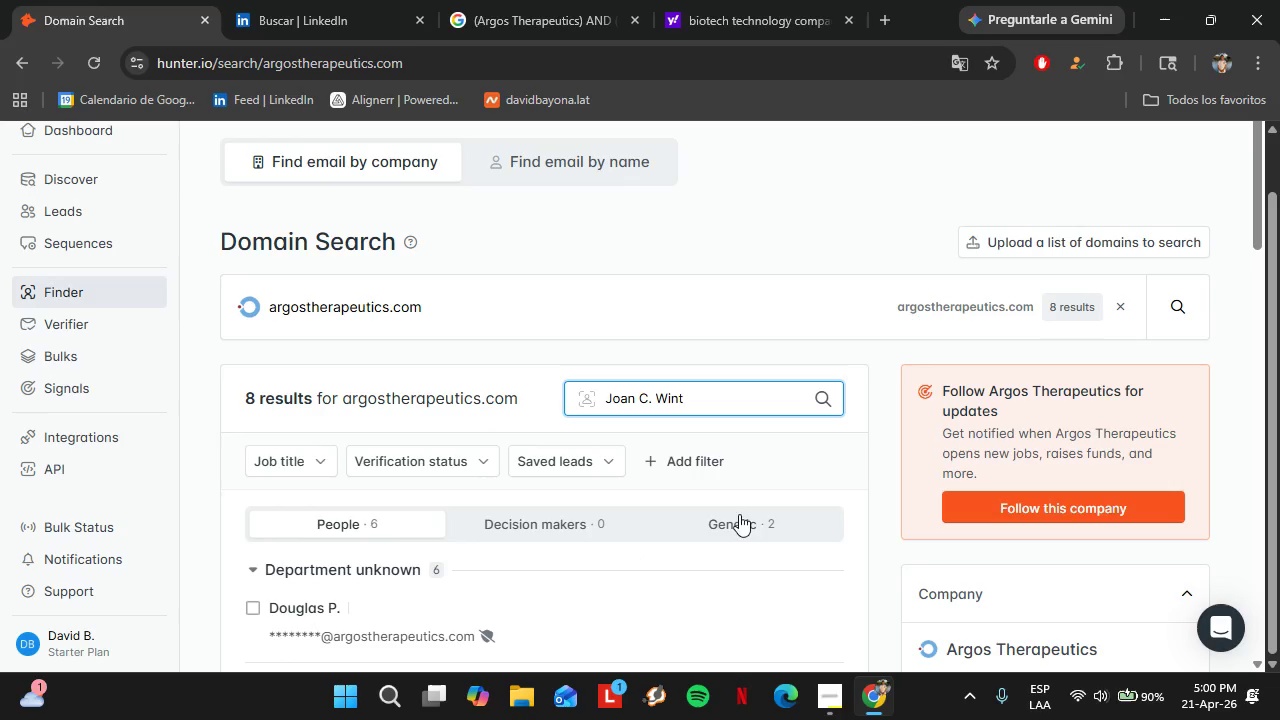 
left_click([485, 0])
 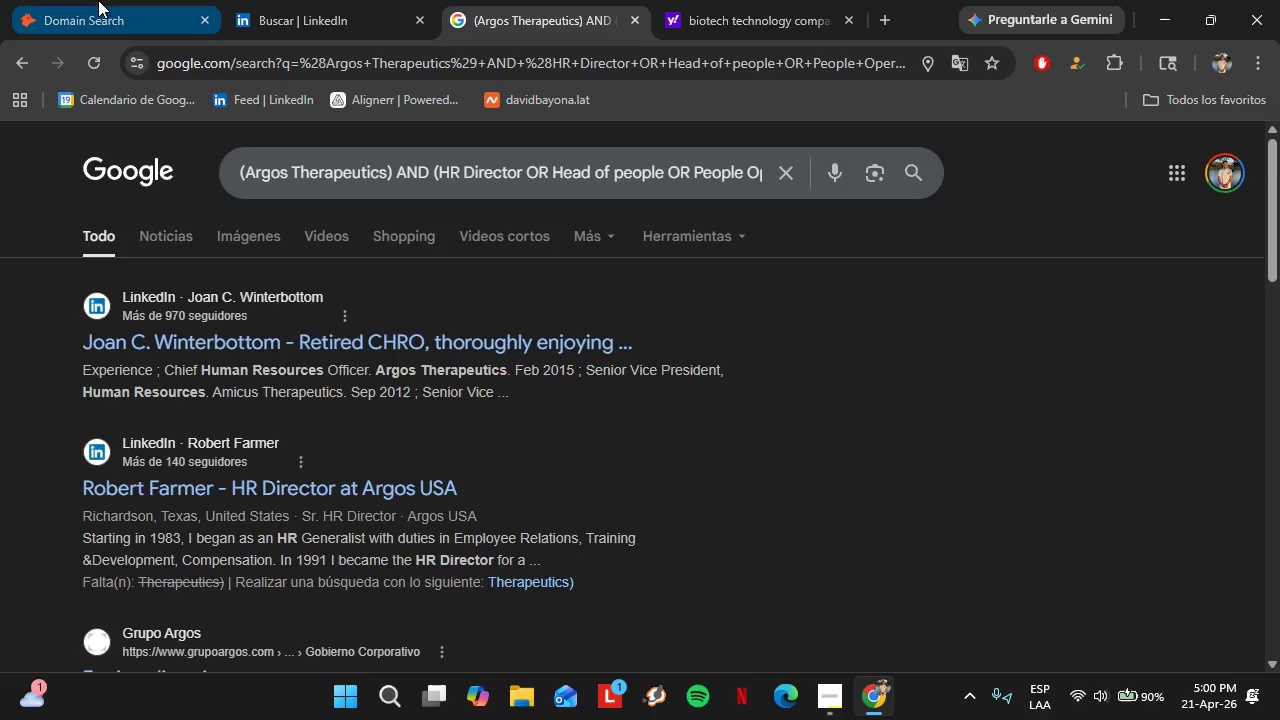 
left_click([98, 0])
 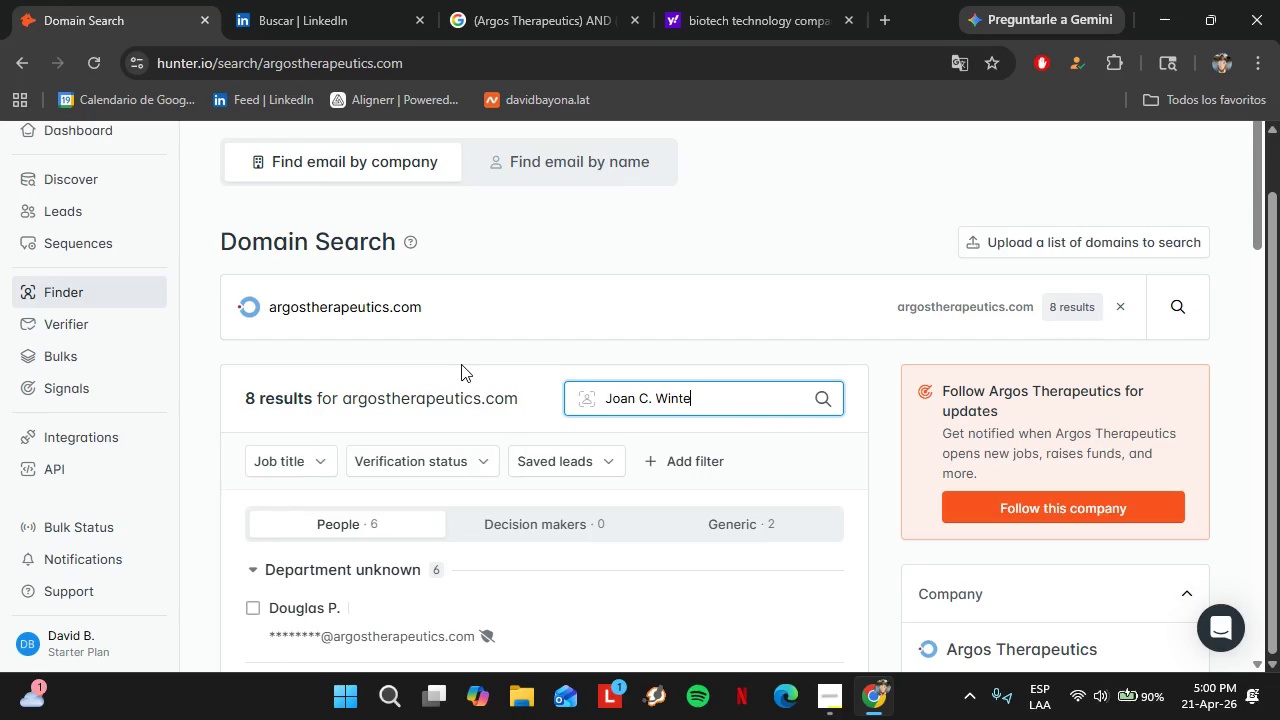 
type(erbottom)
 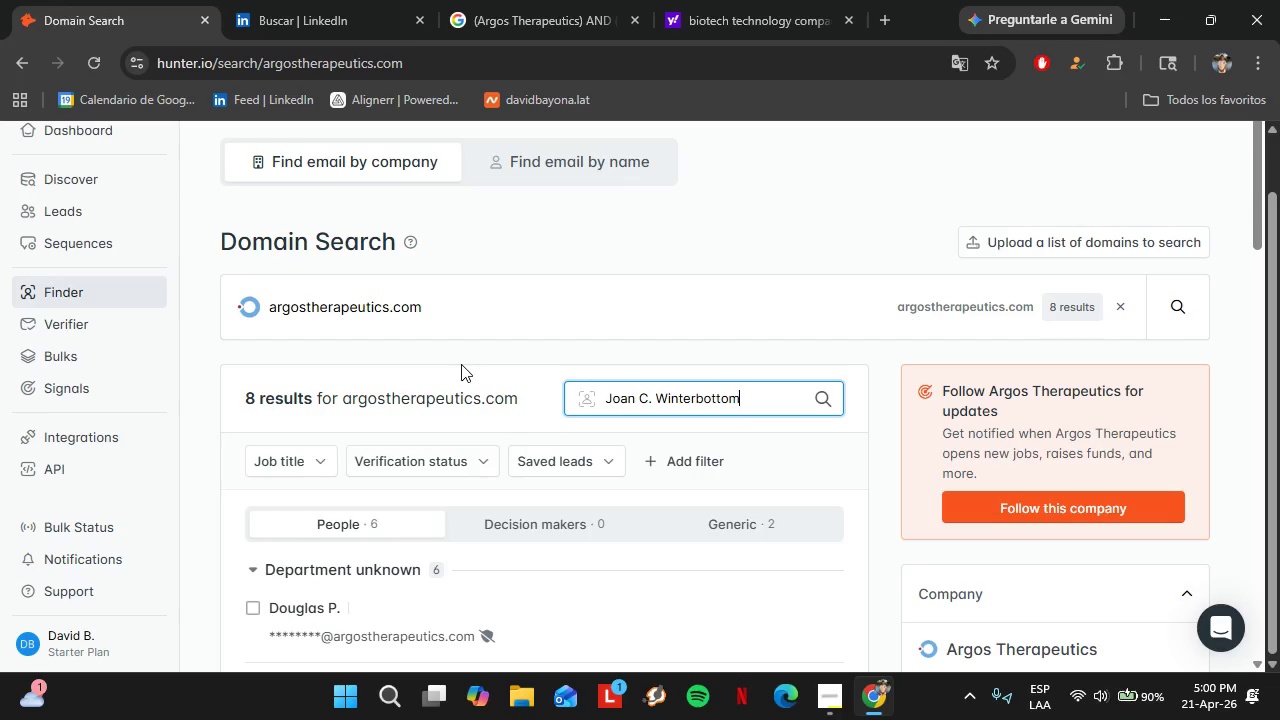 
key(Enter)
 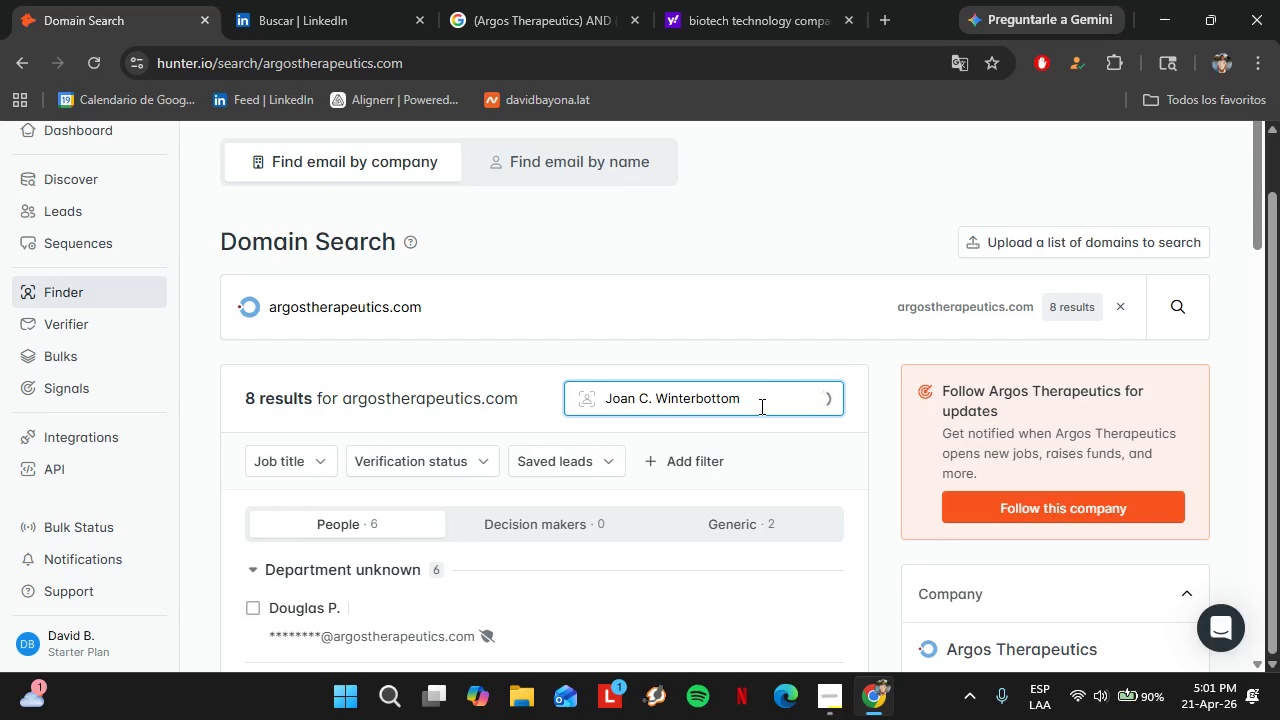 
wait(13.88)
 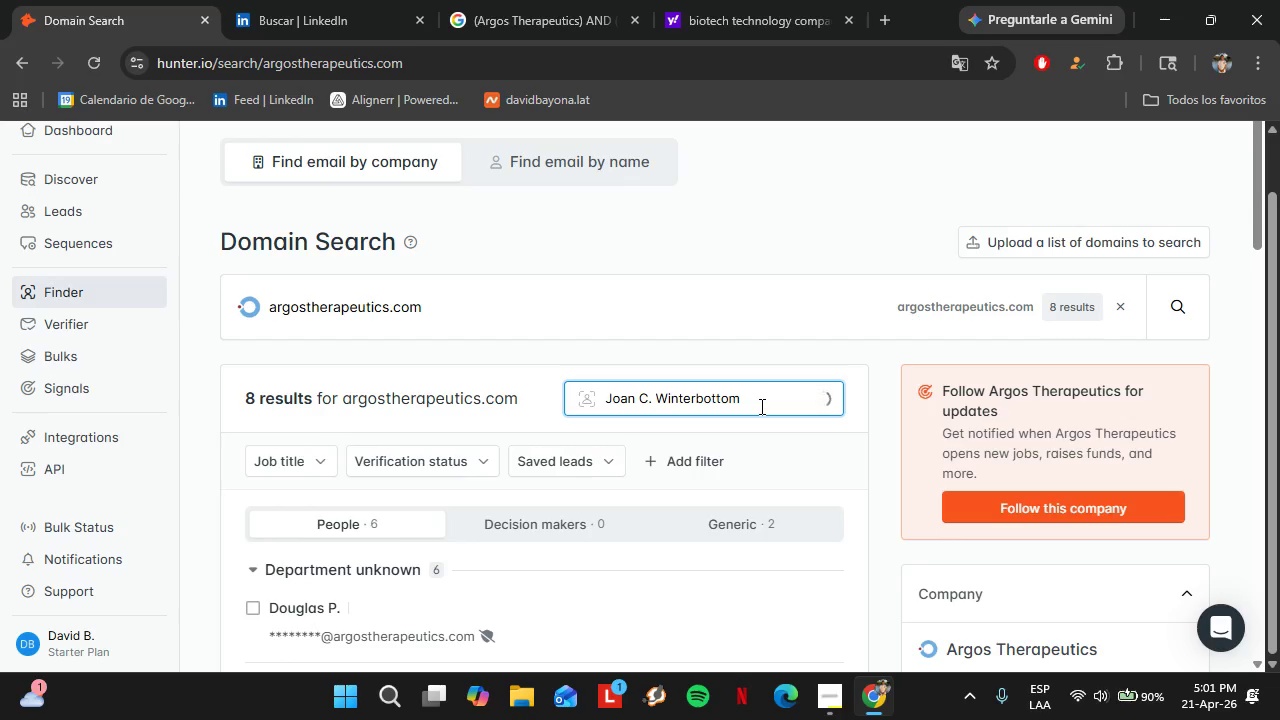 
key(Backspace)
 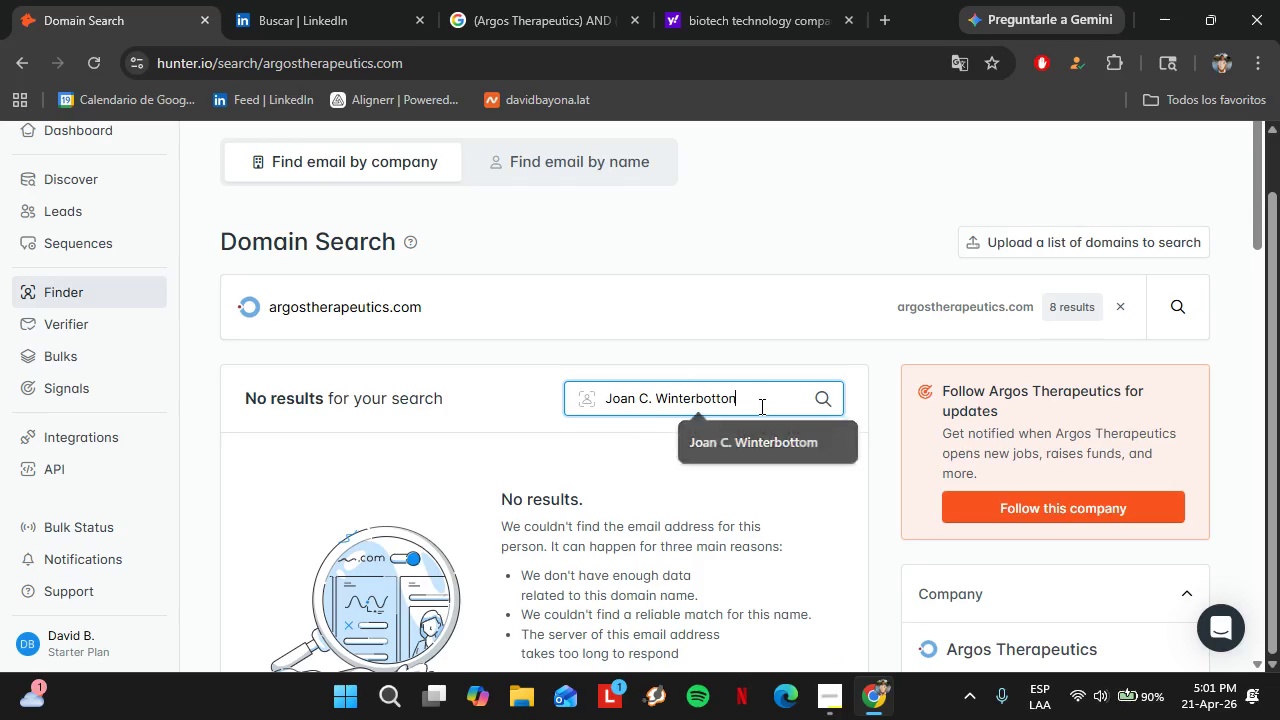 
key(N)
 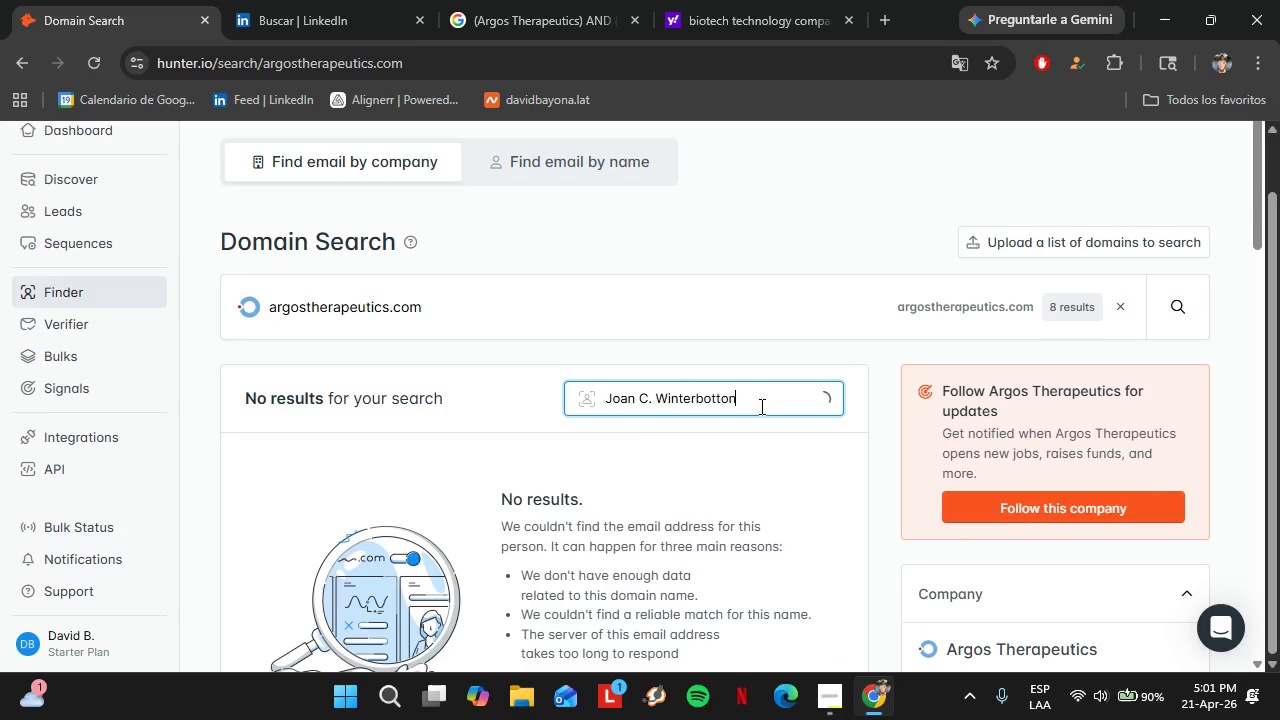 
key(Enter)
 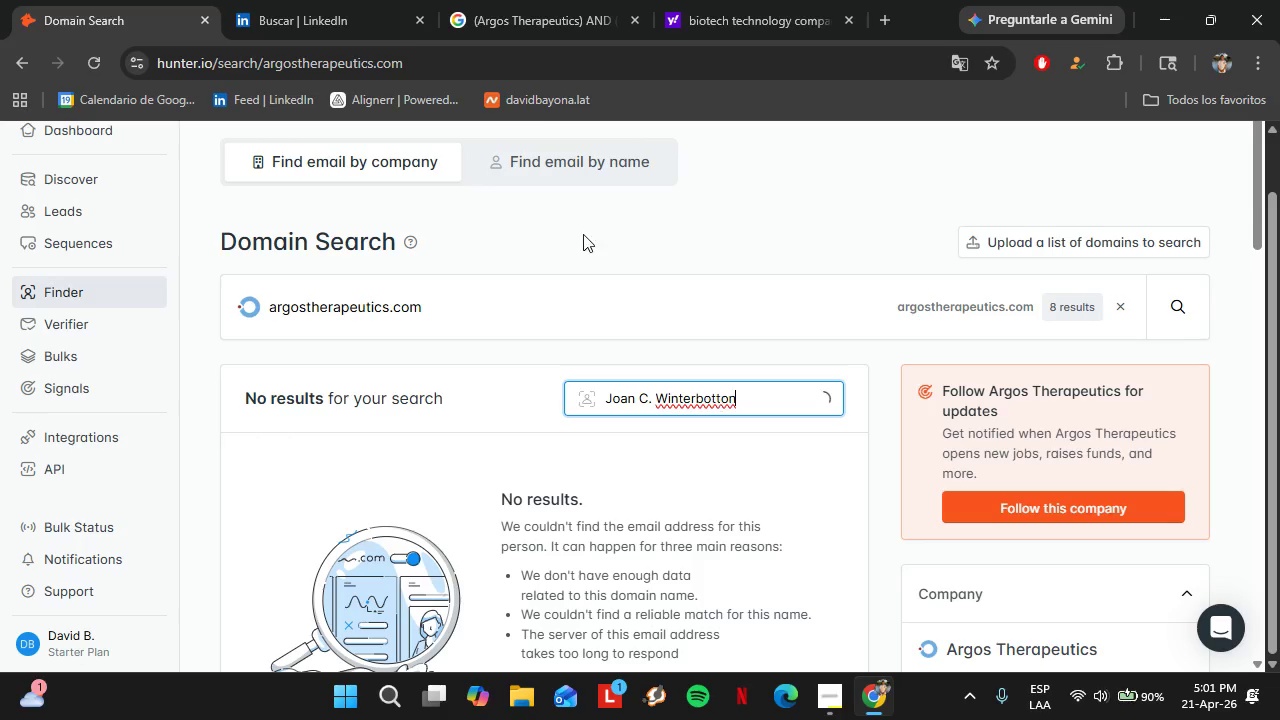 
left_click([537, 23])
 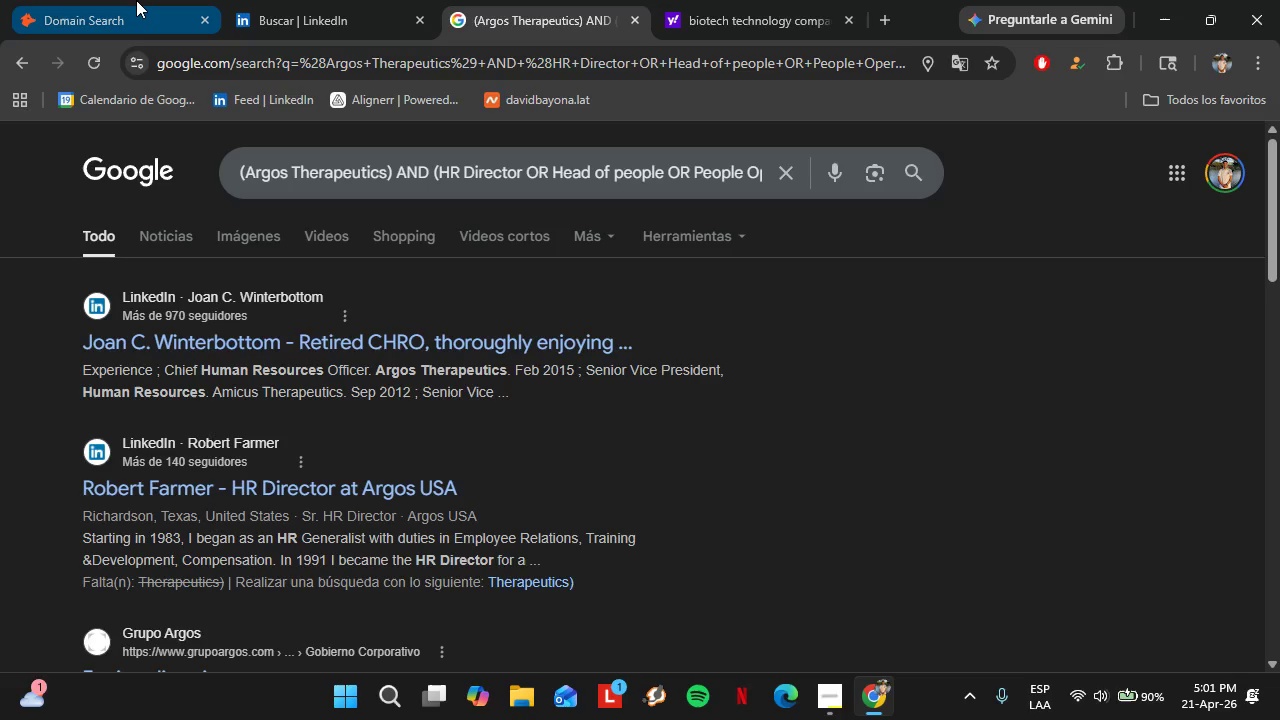 
left_click([136, 0])
 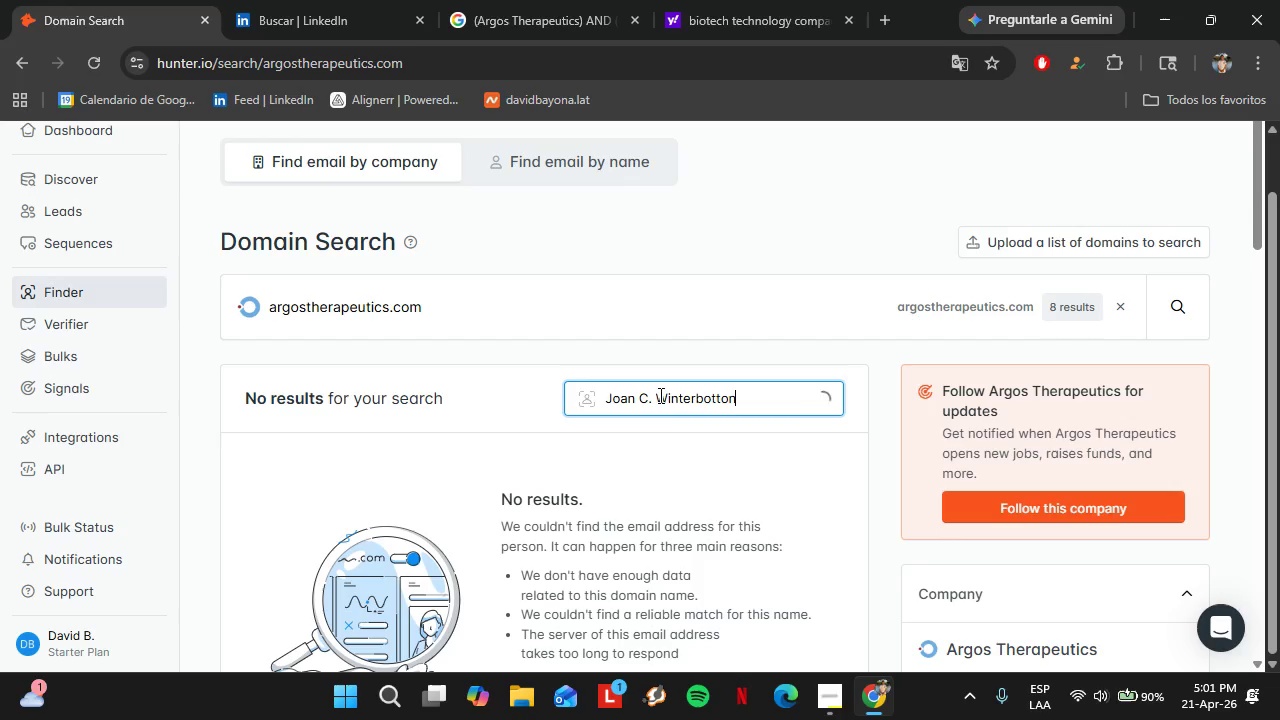 
left_click_drag(start_coordinate=[653, 395], to_coordinate=[634, 394])
 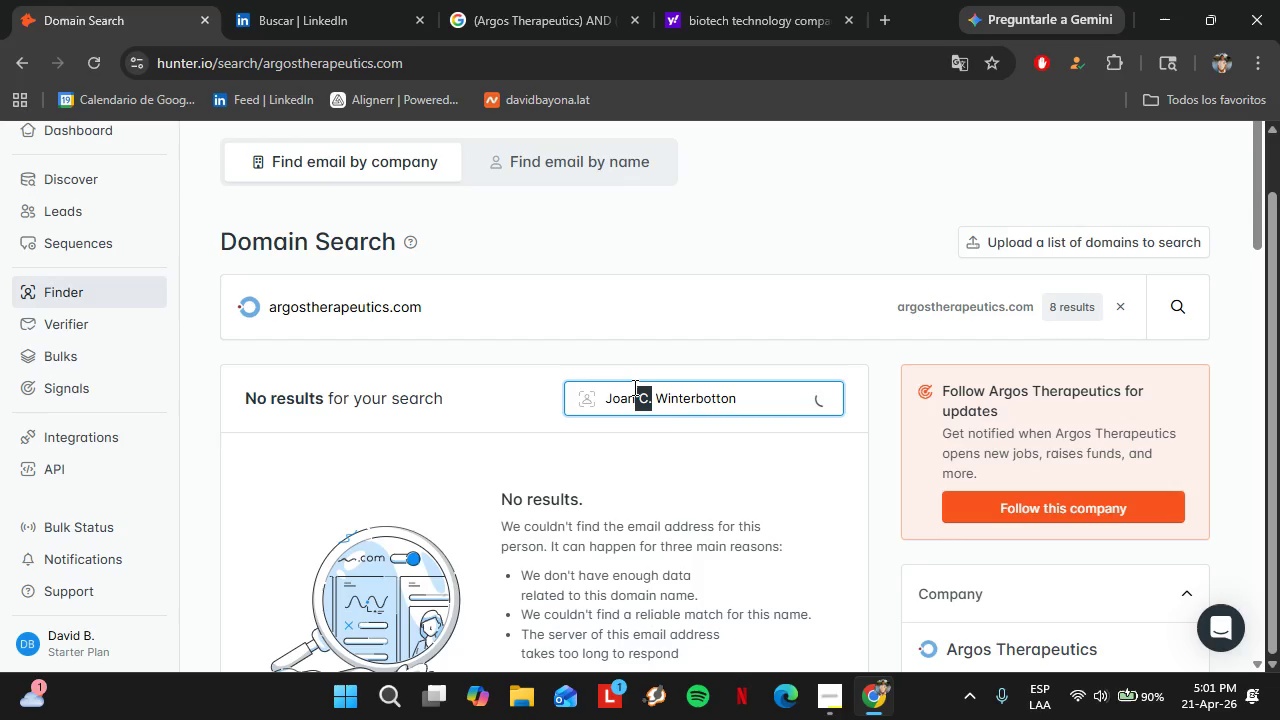 
key(Backspace)
 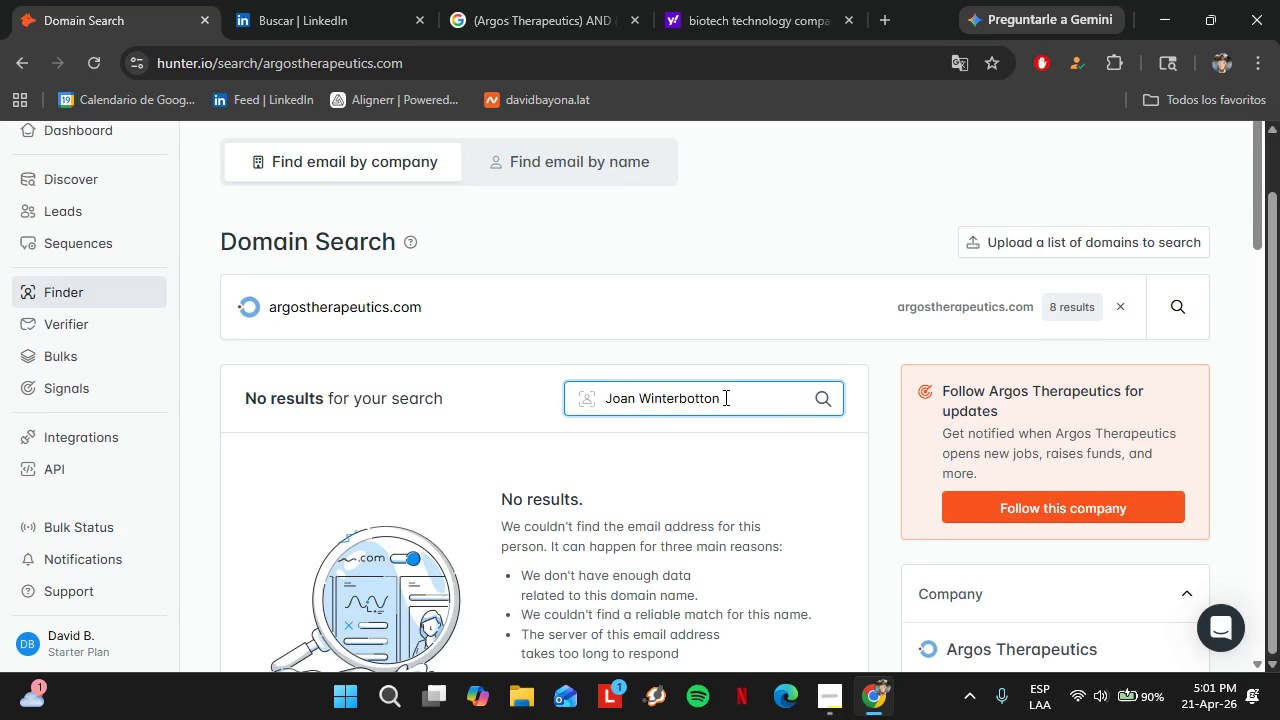 
left_click([724, 396])
 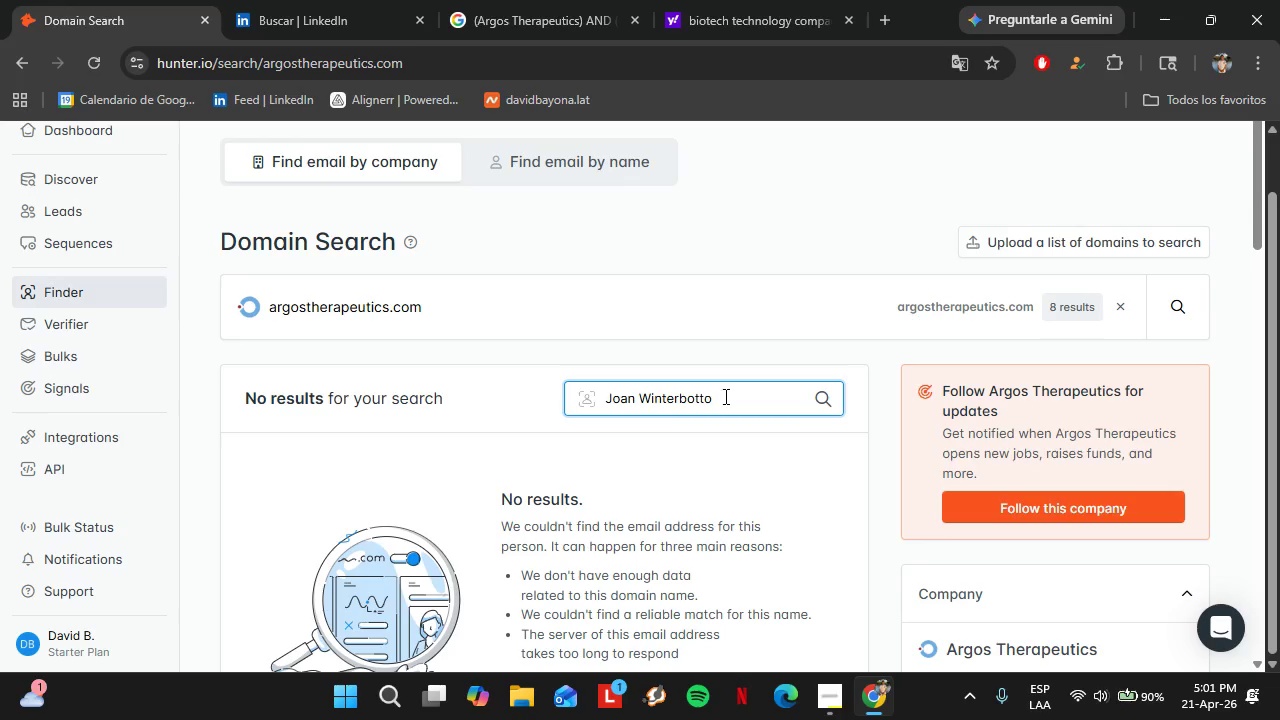 
key(Backspace)
 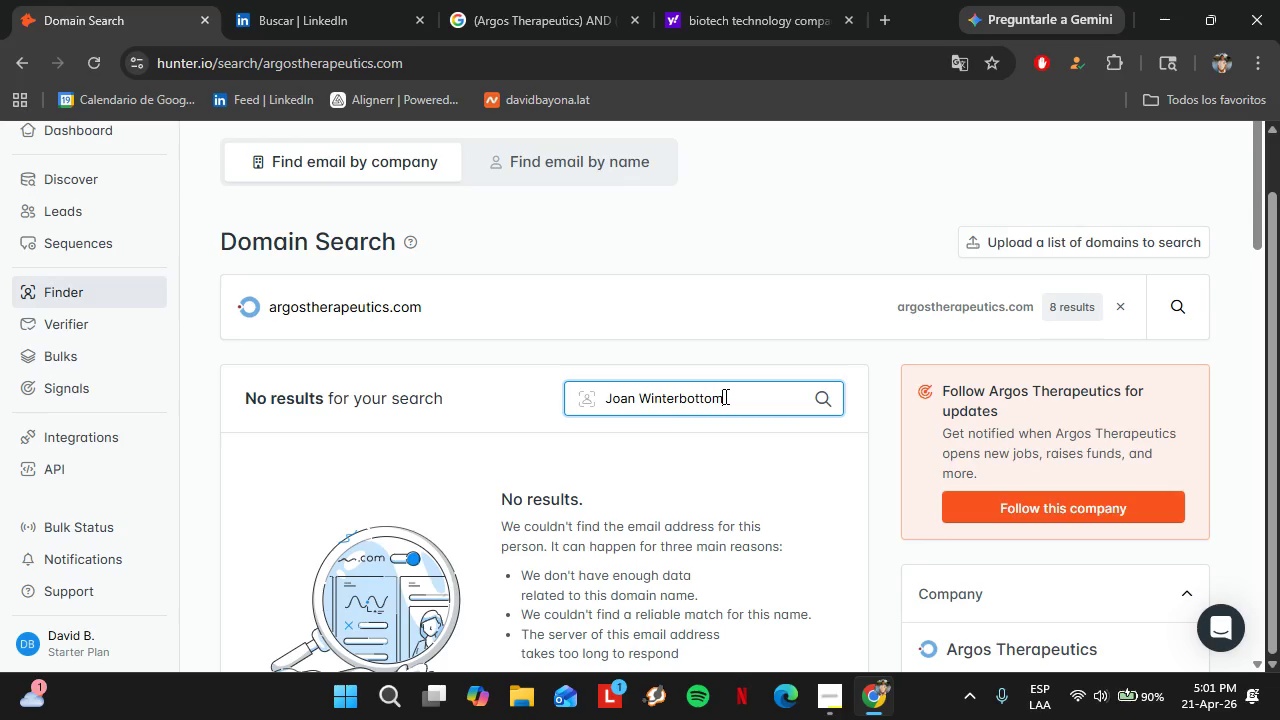 
key(M)
 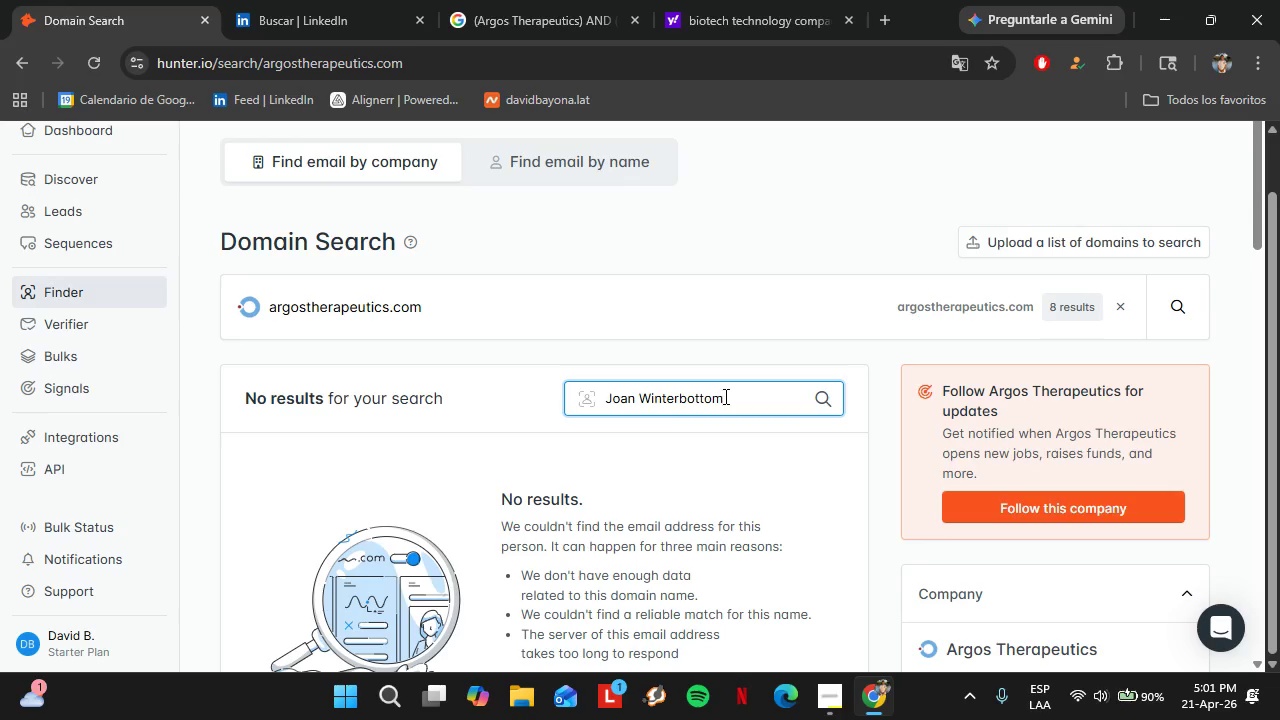 
key(Enter)
 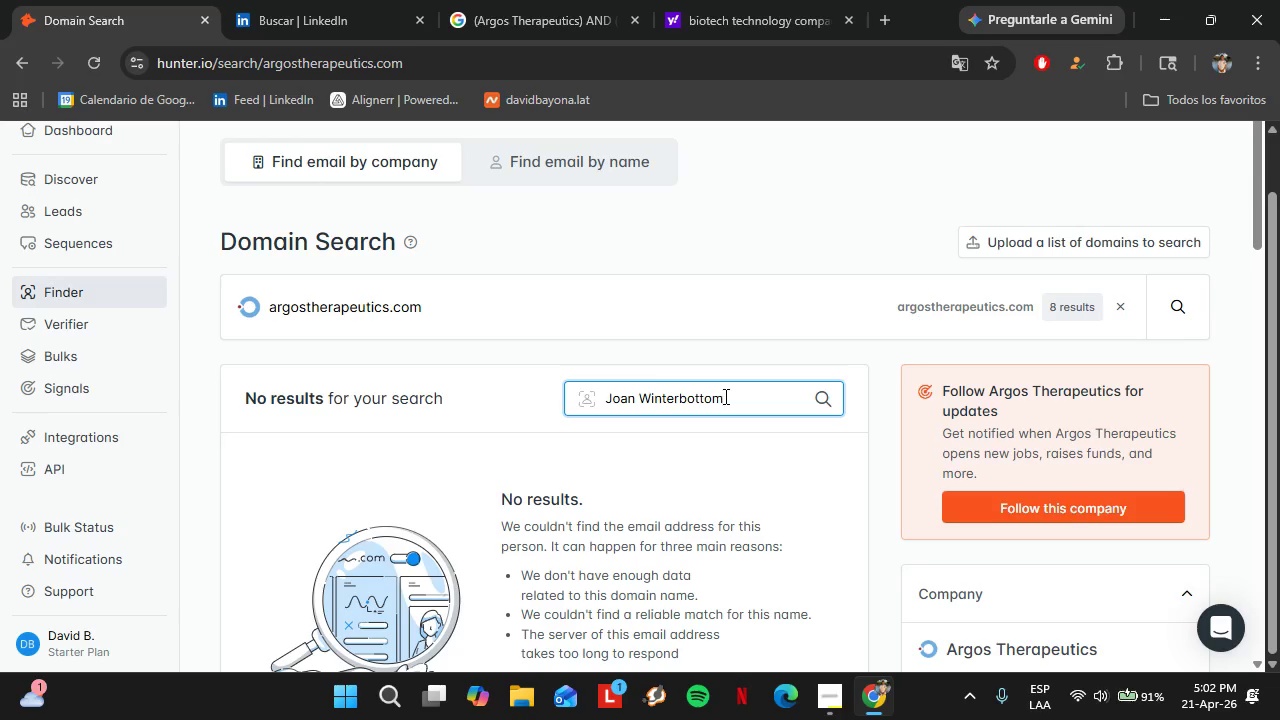 
wait(80.09)
 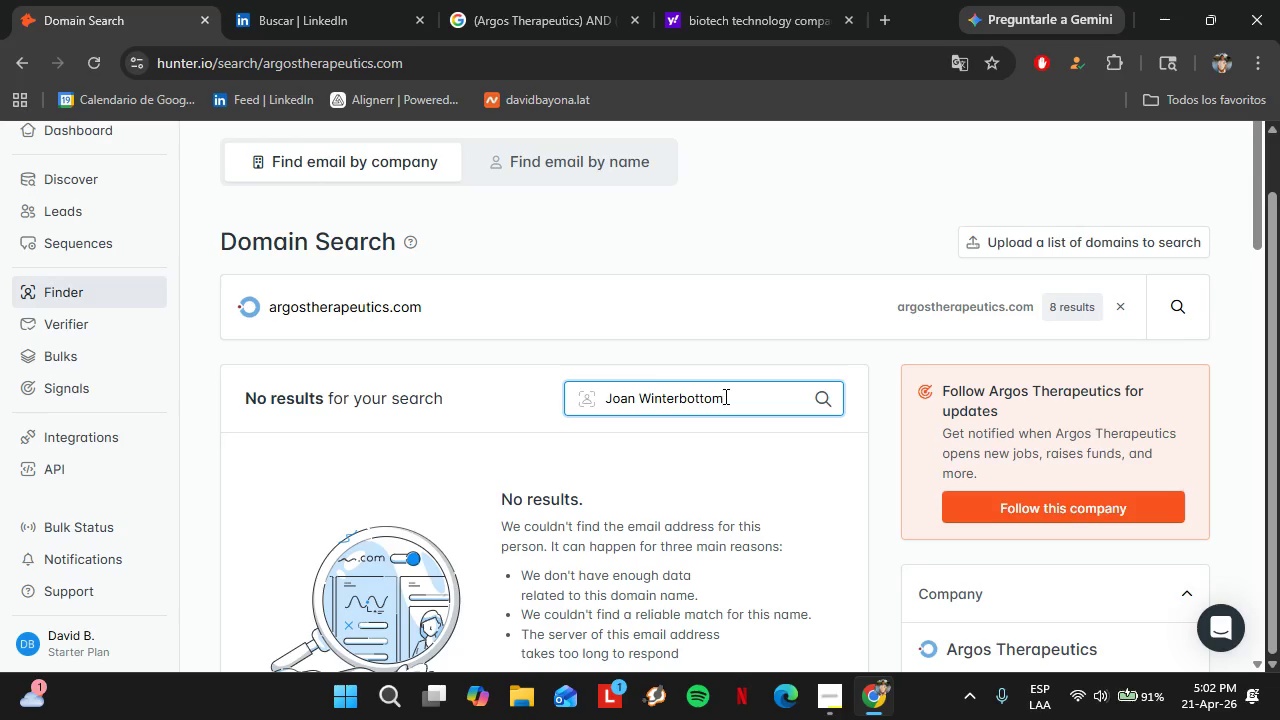 
double_click([472, 295])
 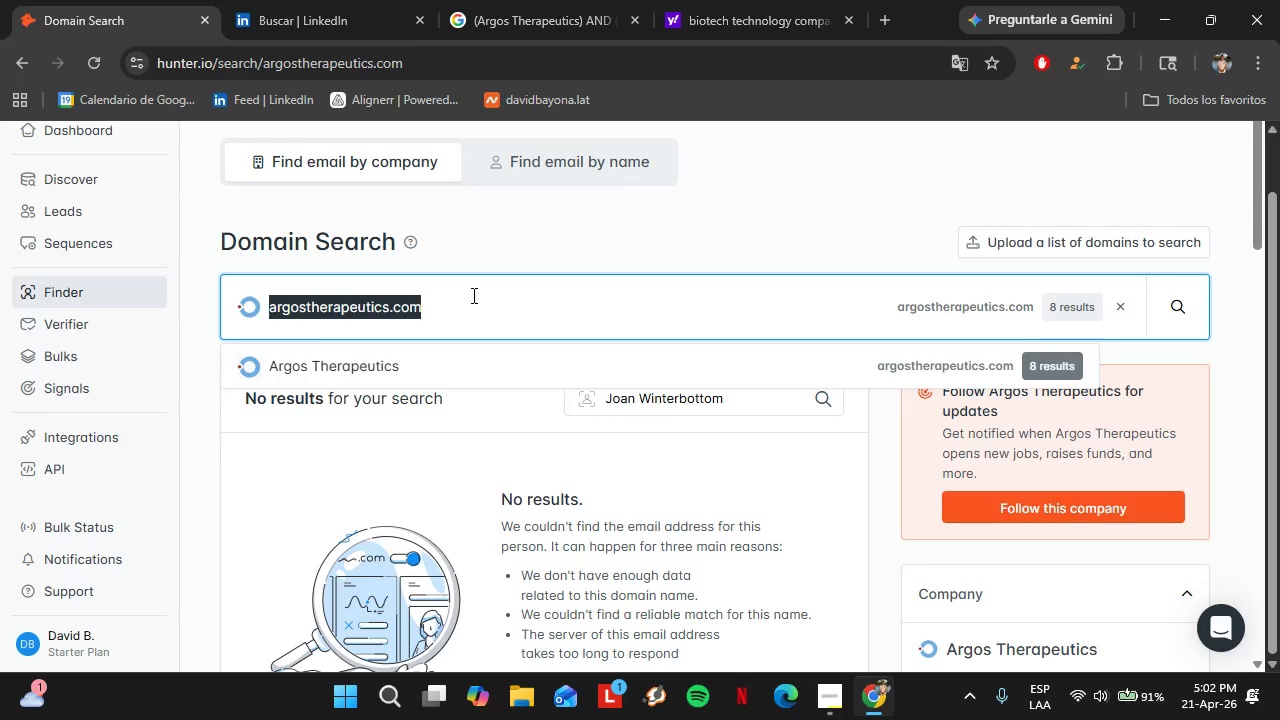 
triple_click([472, 295])
 